 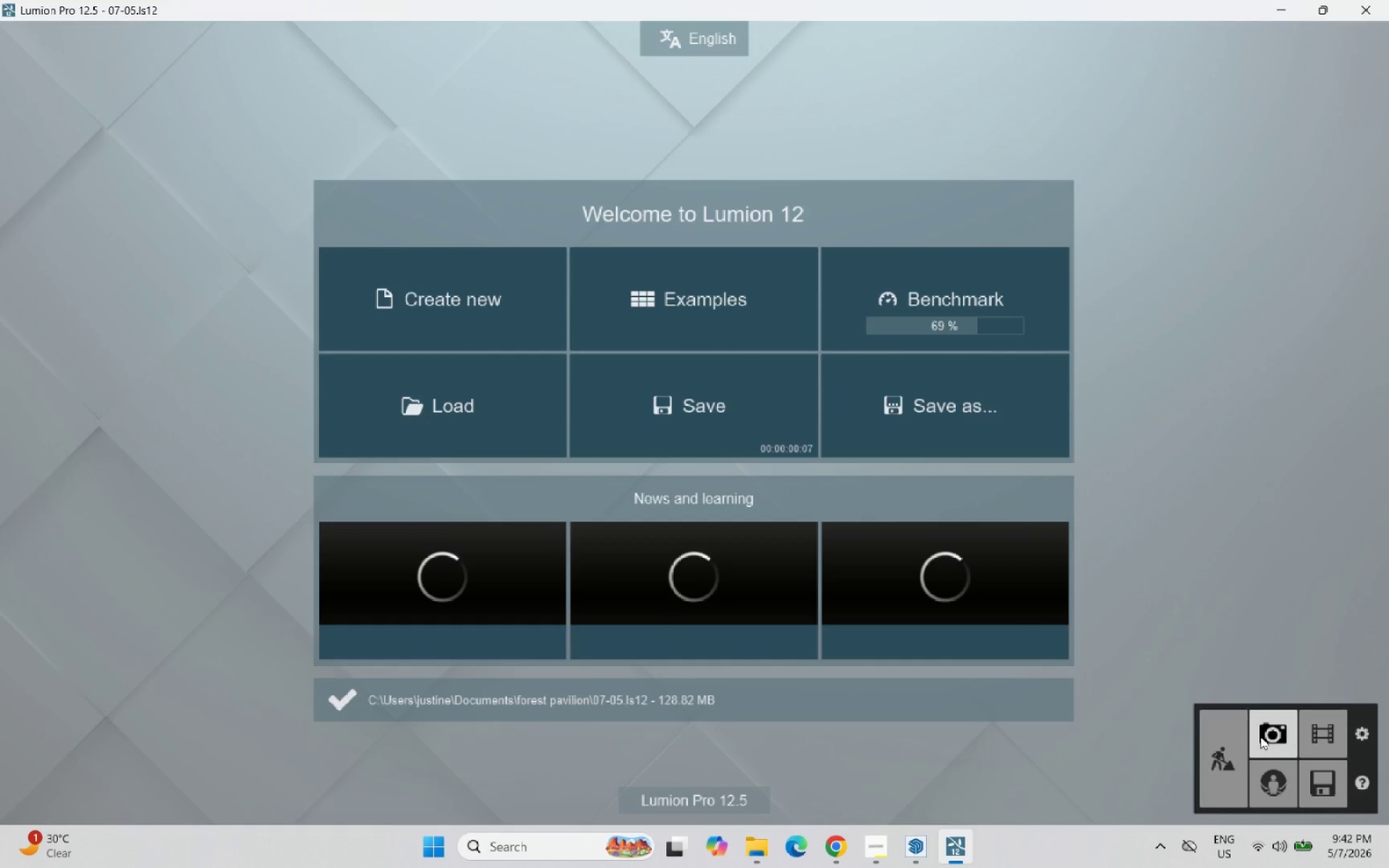 
double_click([1221, 745])
 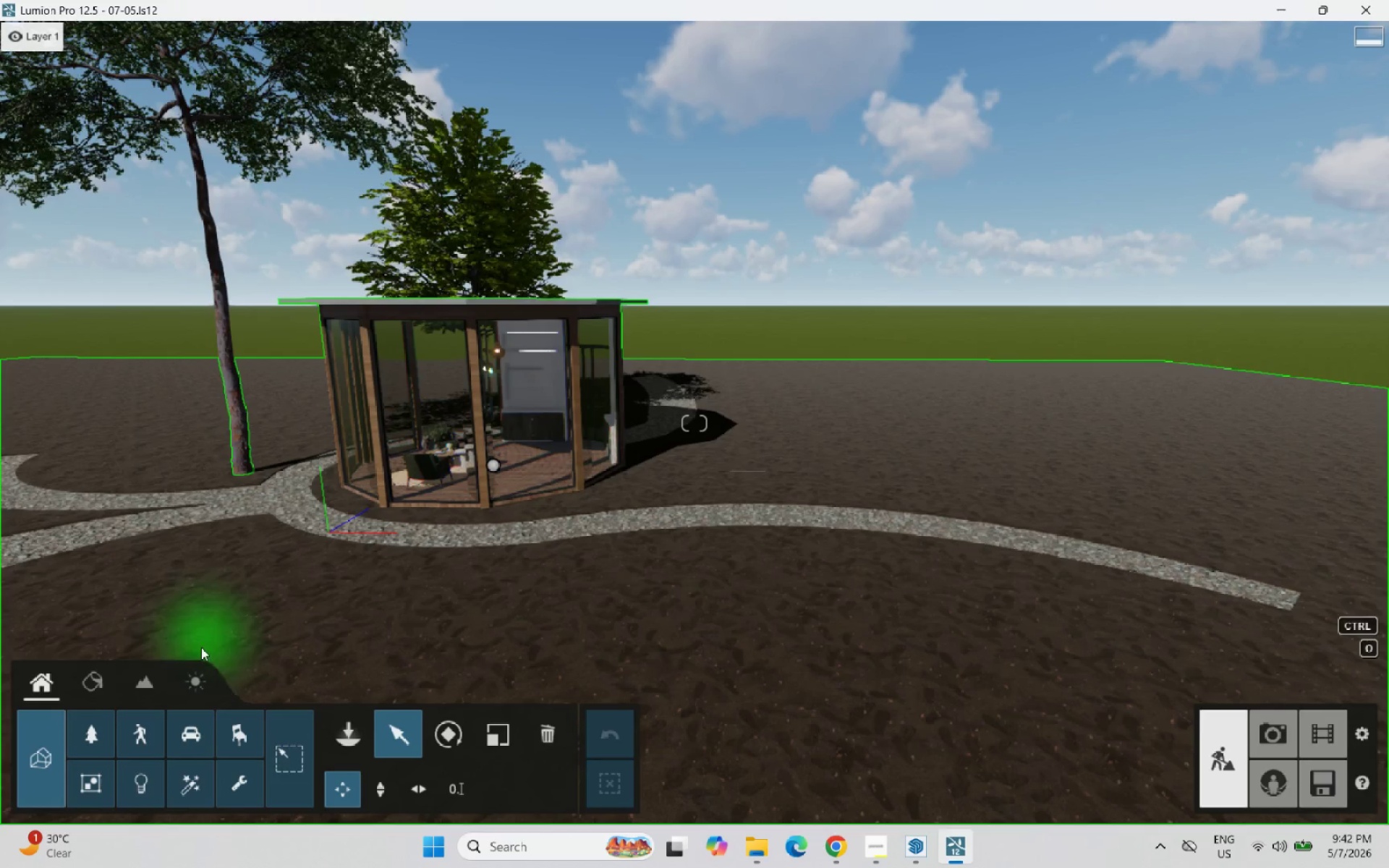 
left_click([105, 726])
 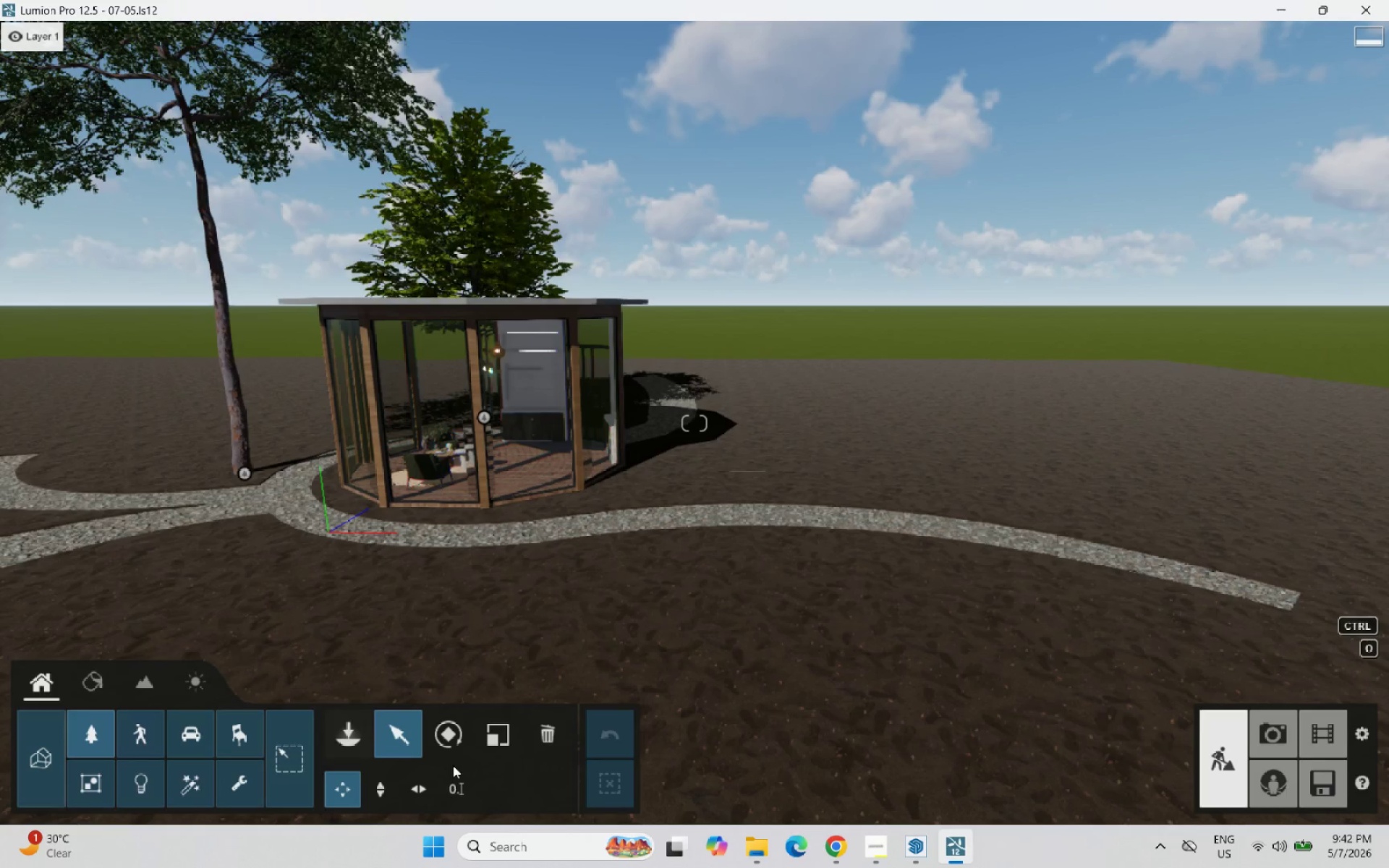 
left_click([341, 731])
 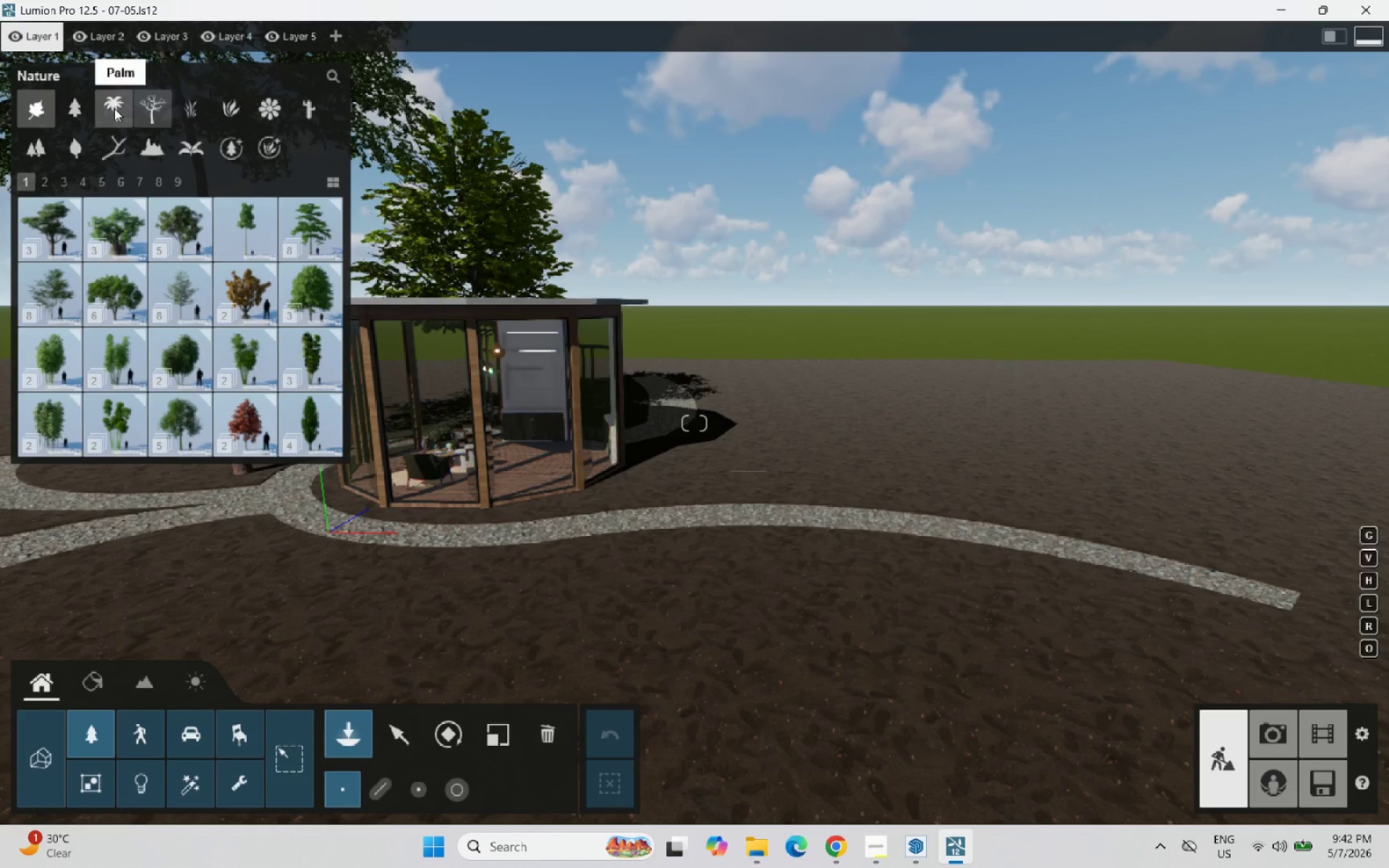 
left_click([82, 111])
 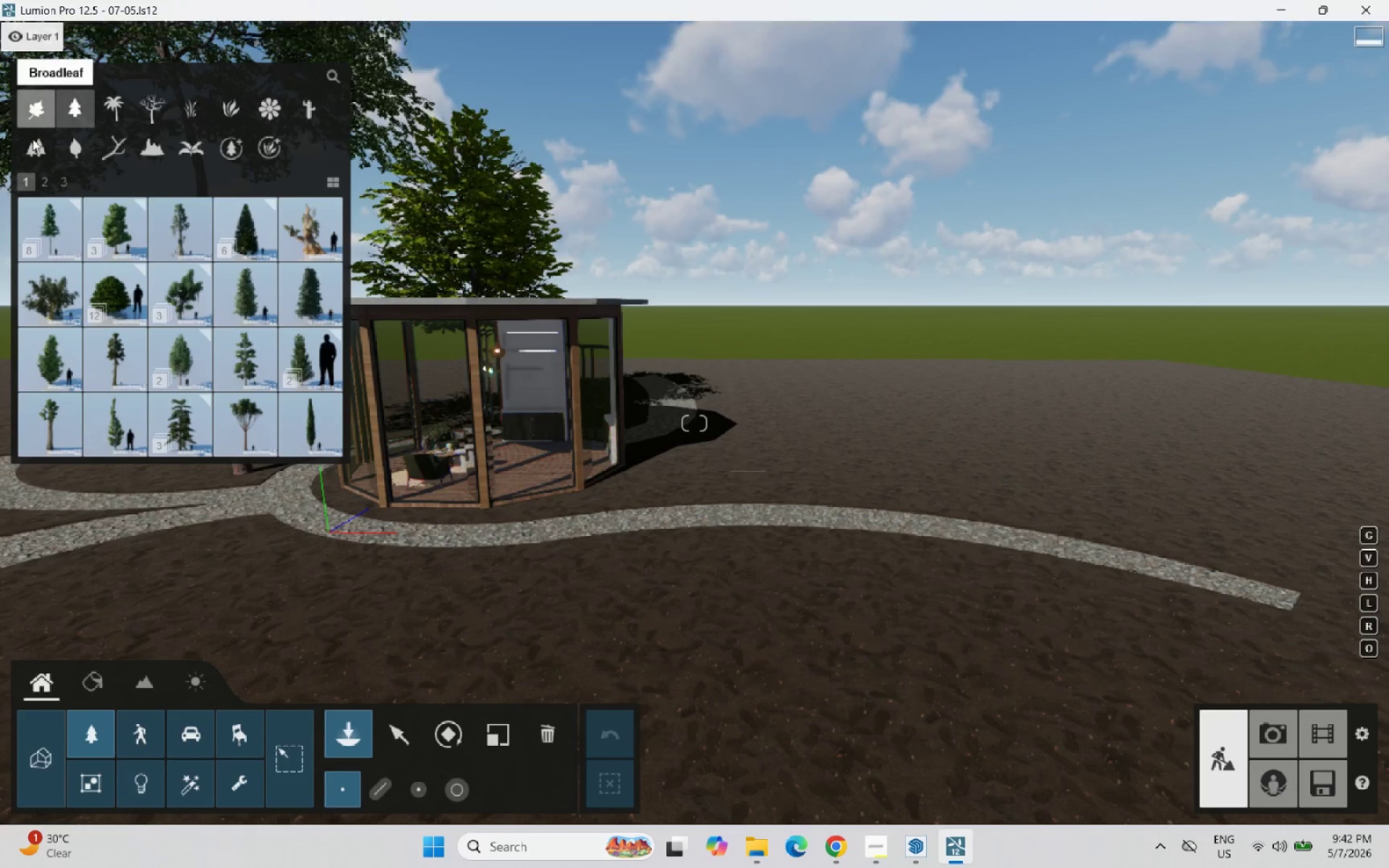 
left_click([44, 172])
 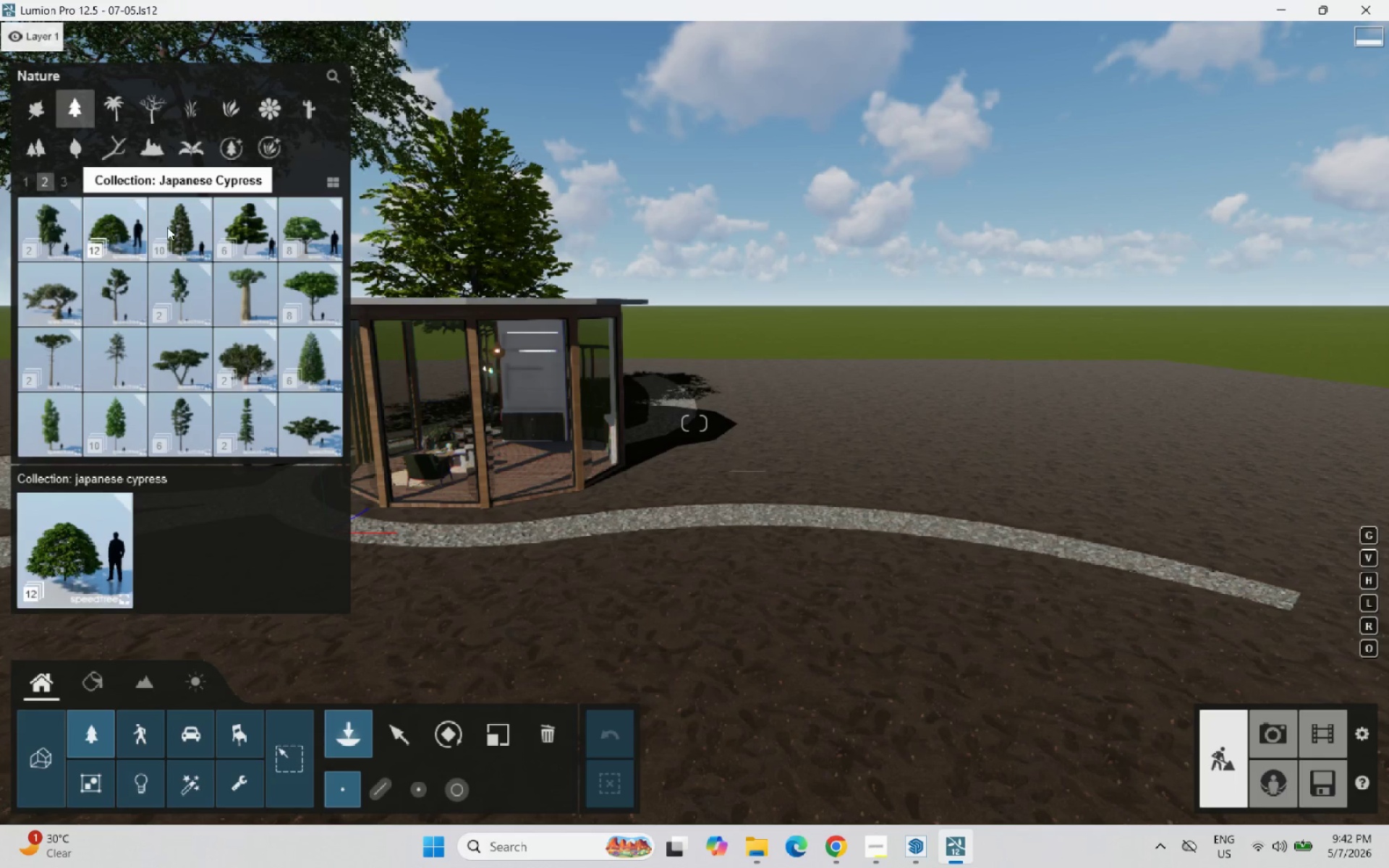 
left_click([119, 224])
 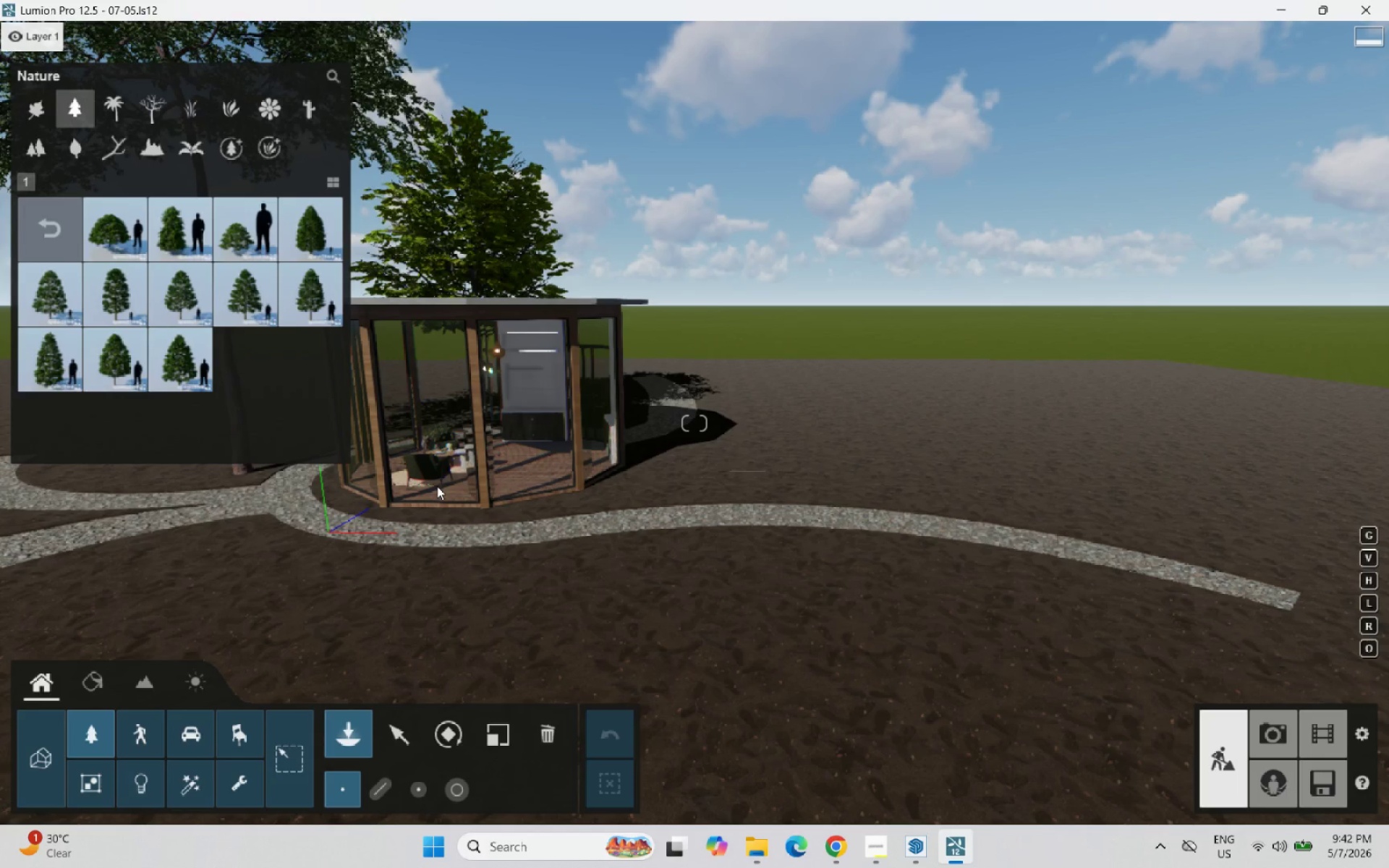 
scroll: coordinate [475, 524], scroll_direction: up, amount: 2.0
 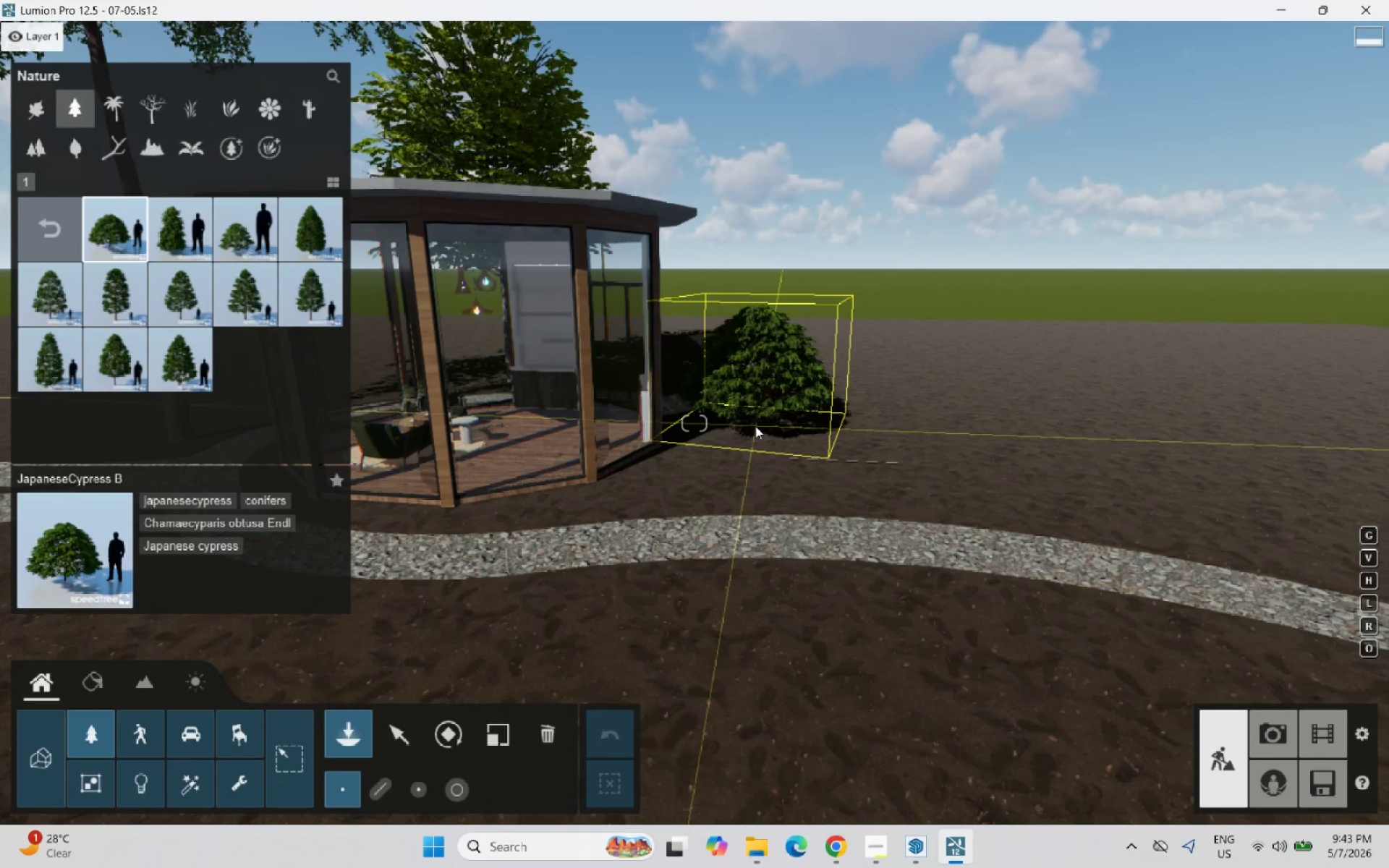 
wait(14.23)
 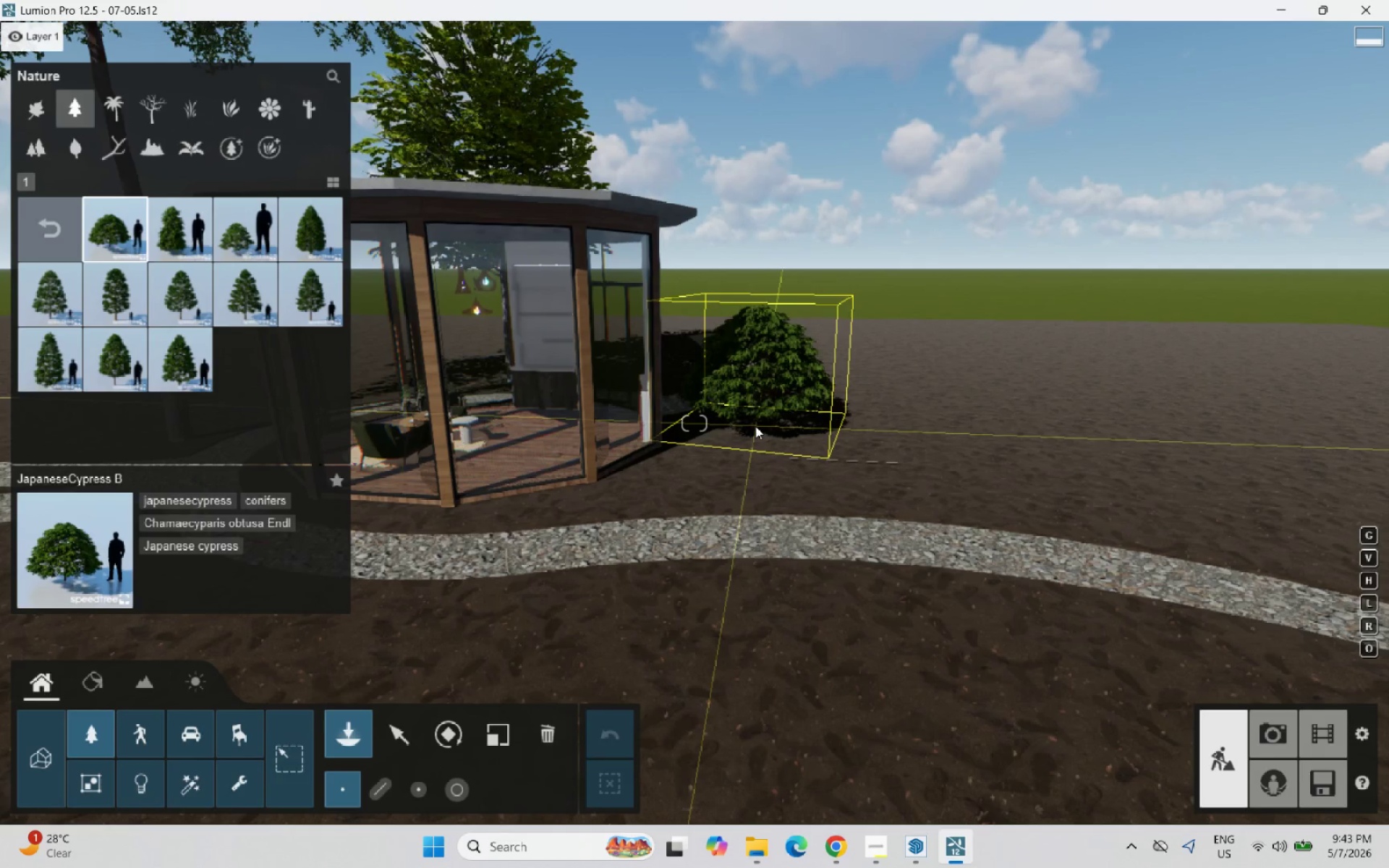 
left_click([30, 235])
 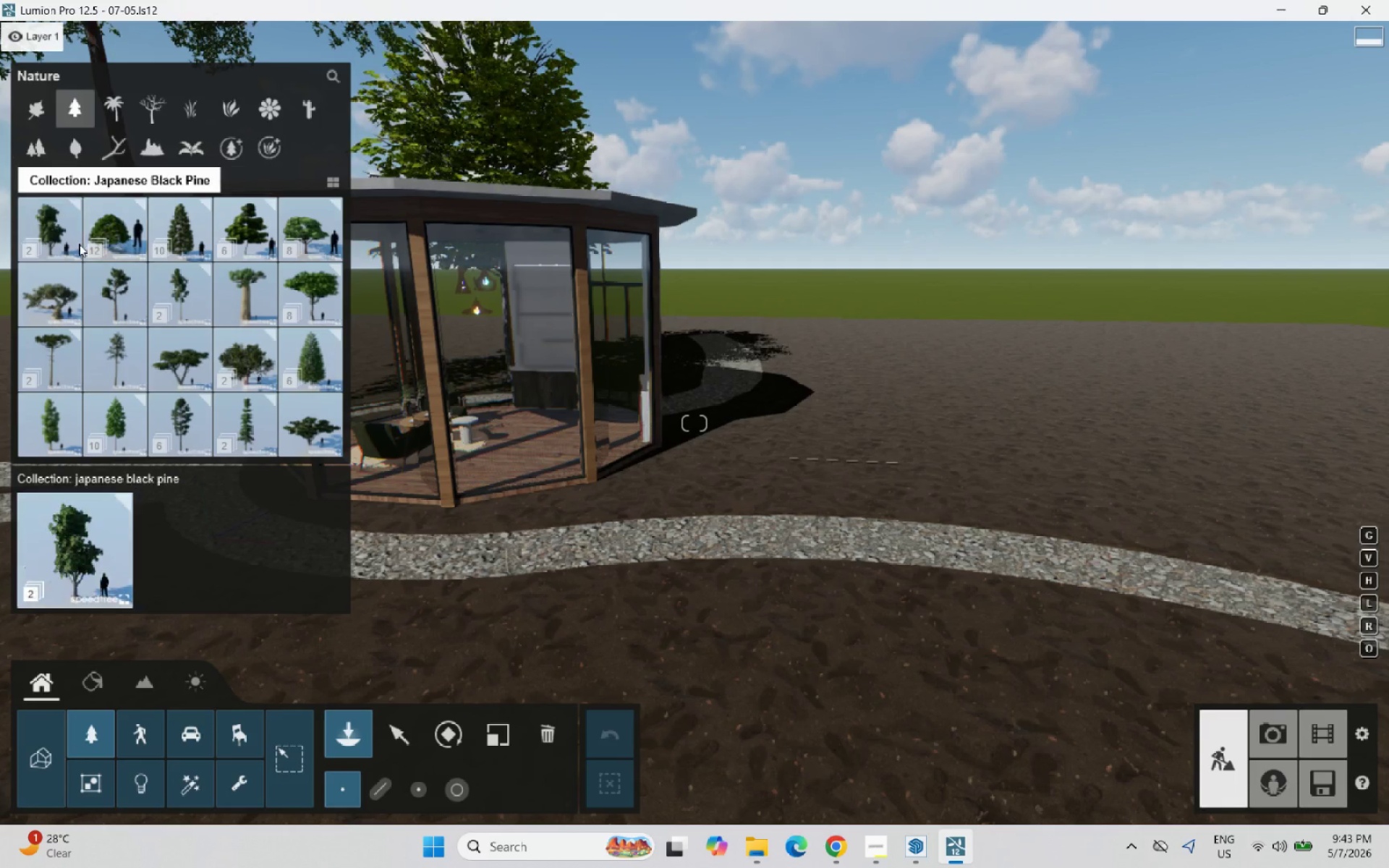 
left_click([64, 239])
 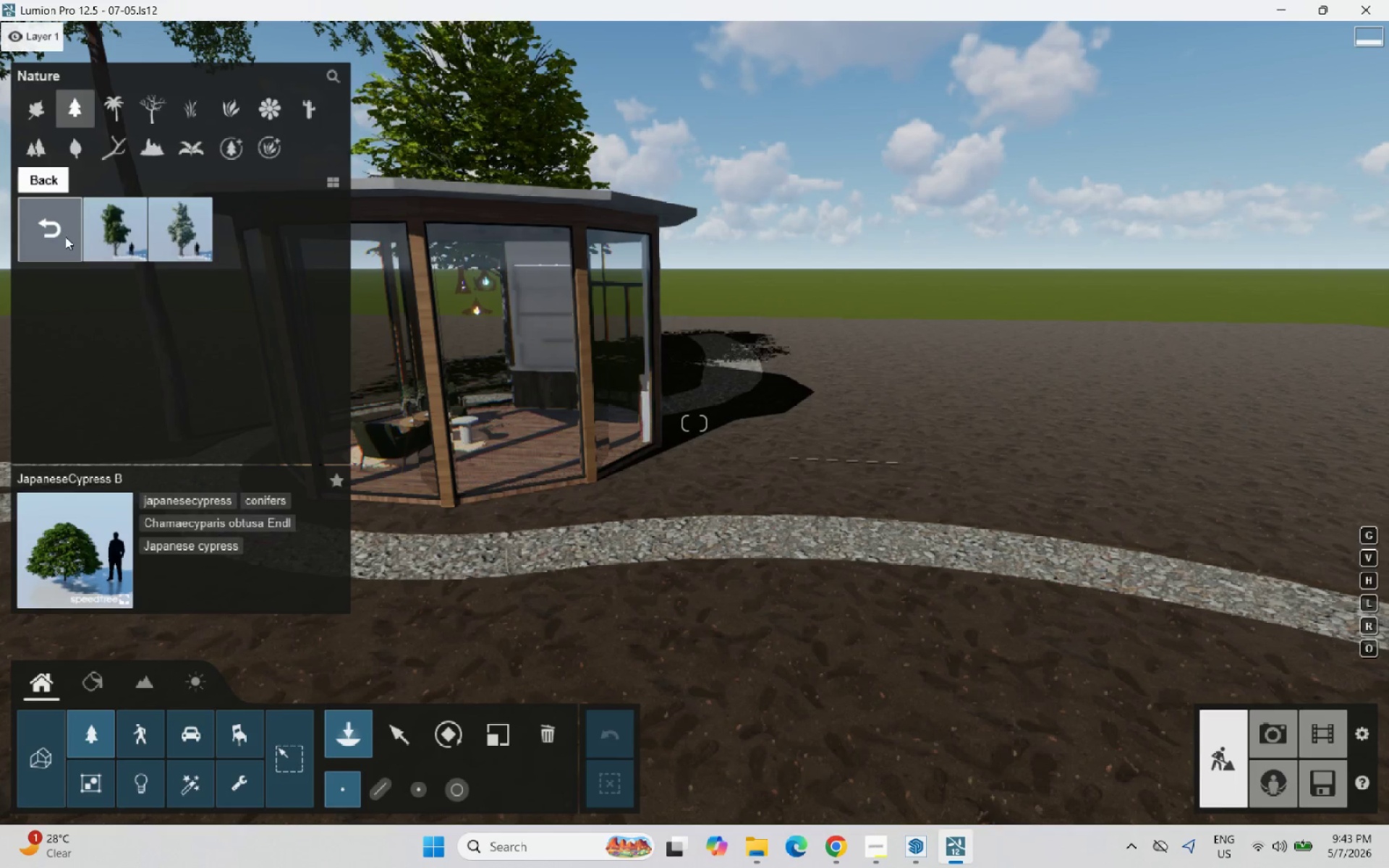 
left_click([51, 226])
 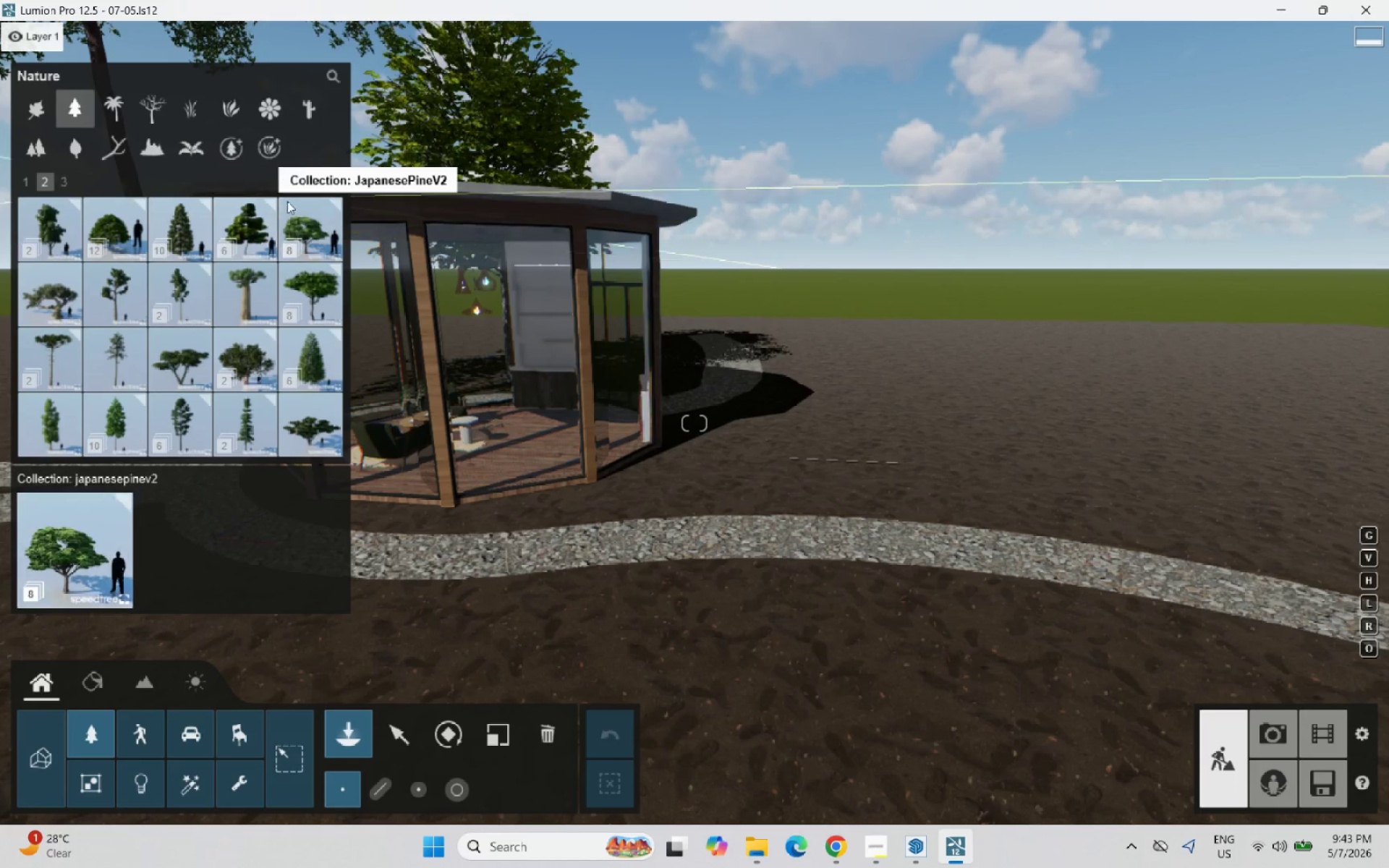 
left_click([310, 221])
 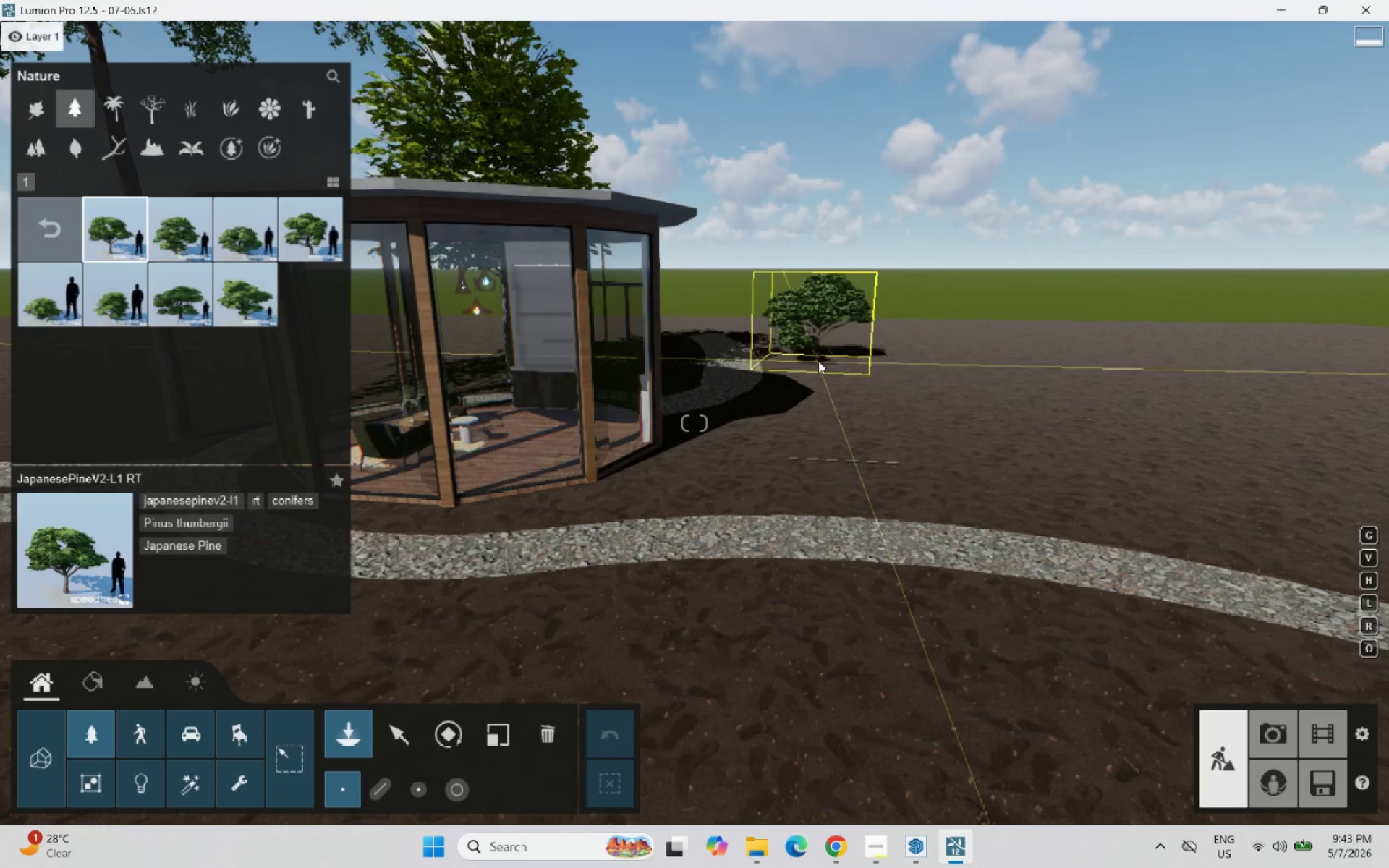 
left_click([812, 370])
 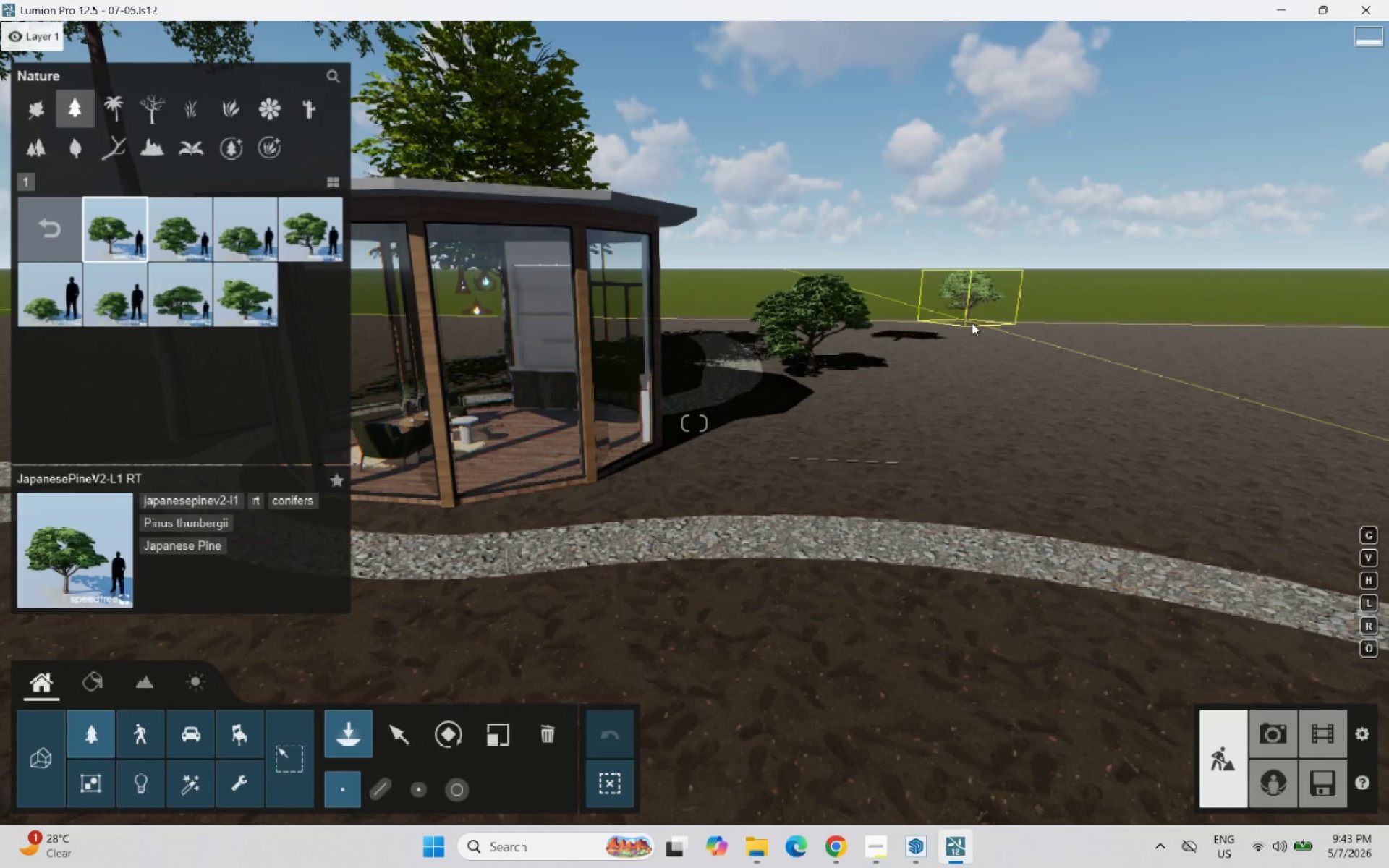 
scroll: coordinate [987, 344], scroll_direction: down, amount: 3.0
 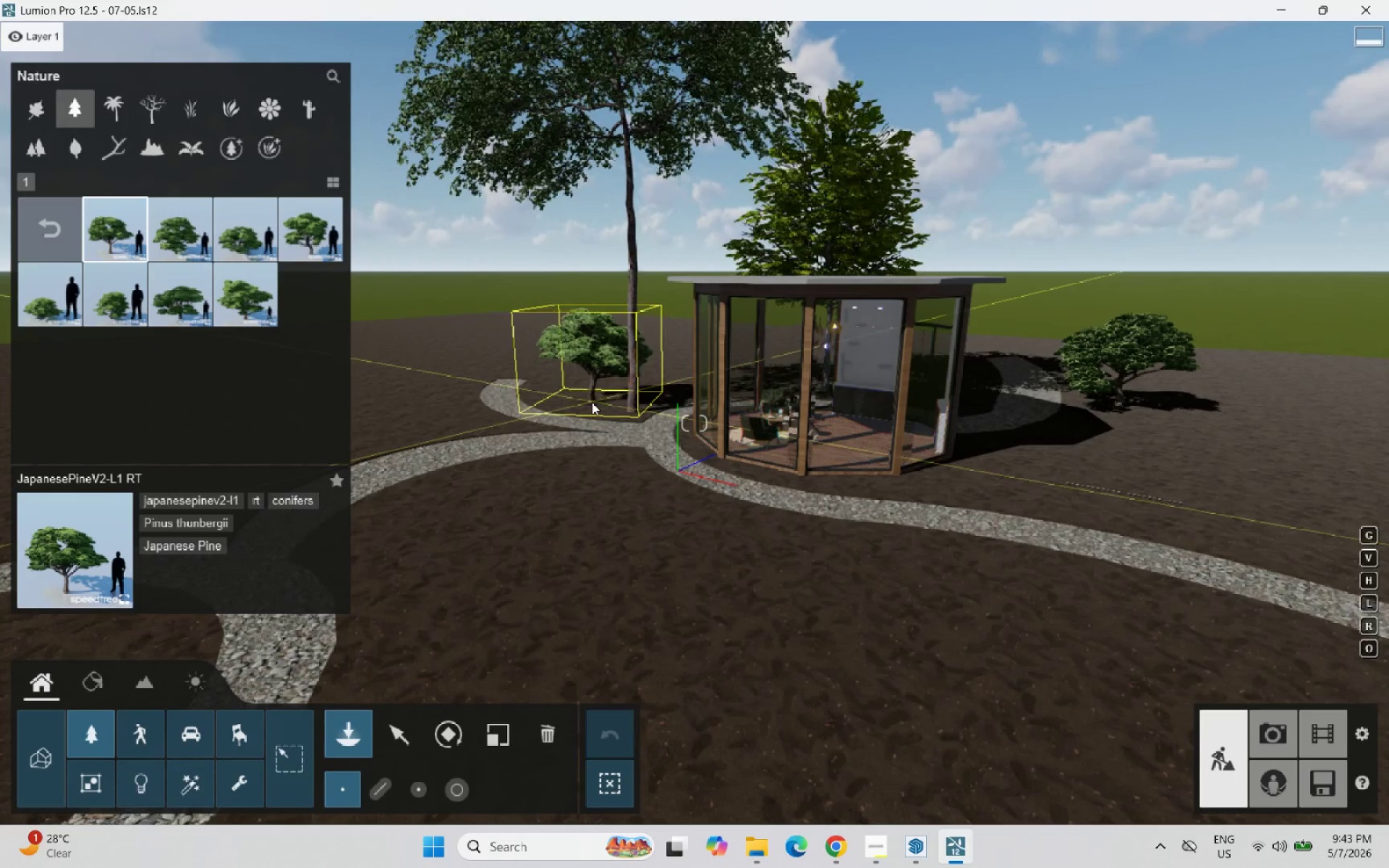 
left_click([591, 403])
 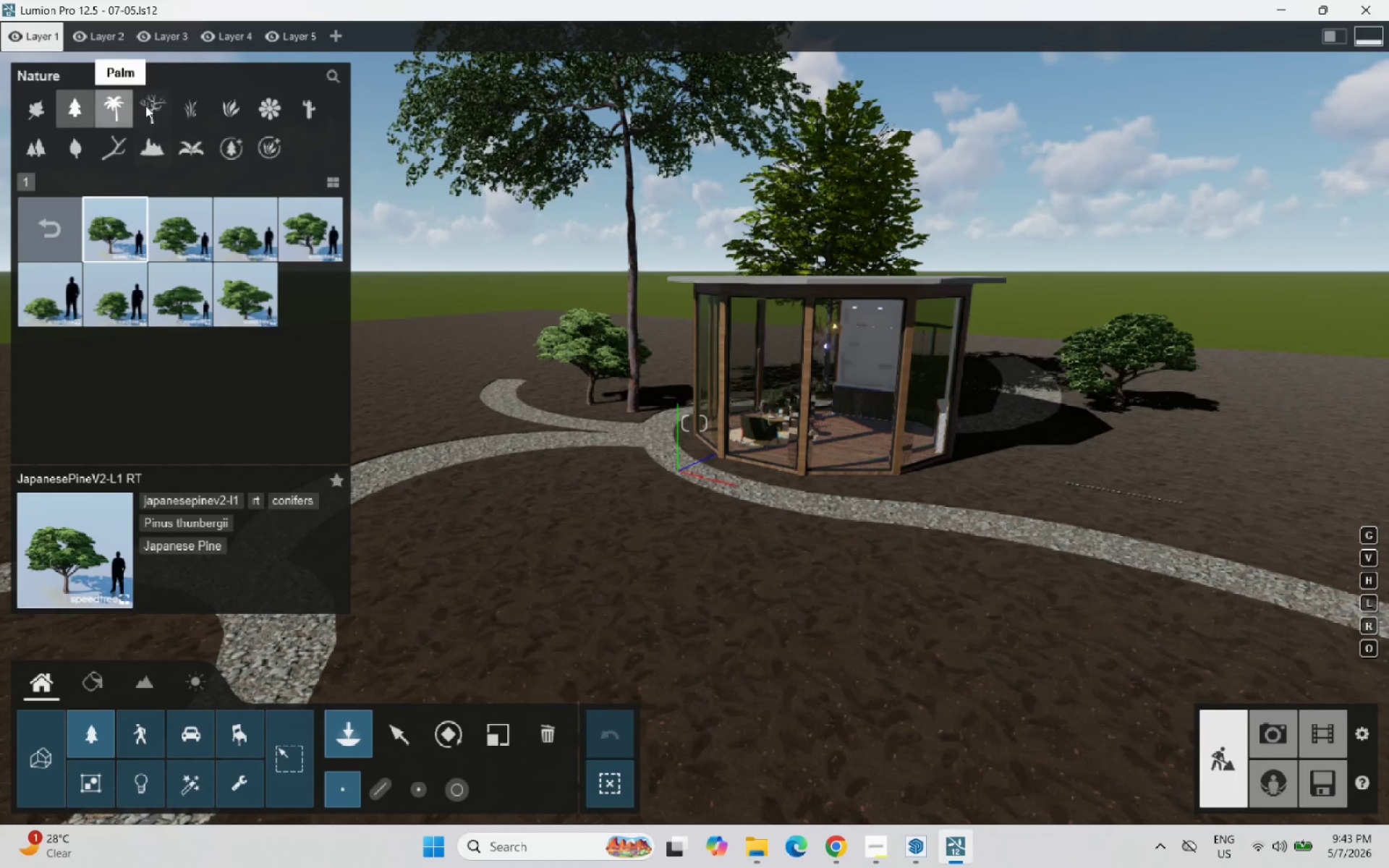 
left_click([218, 103])
 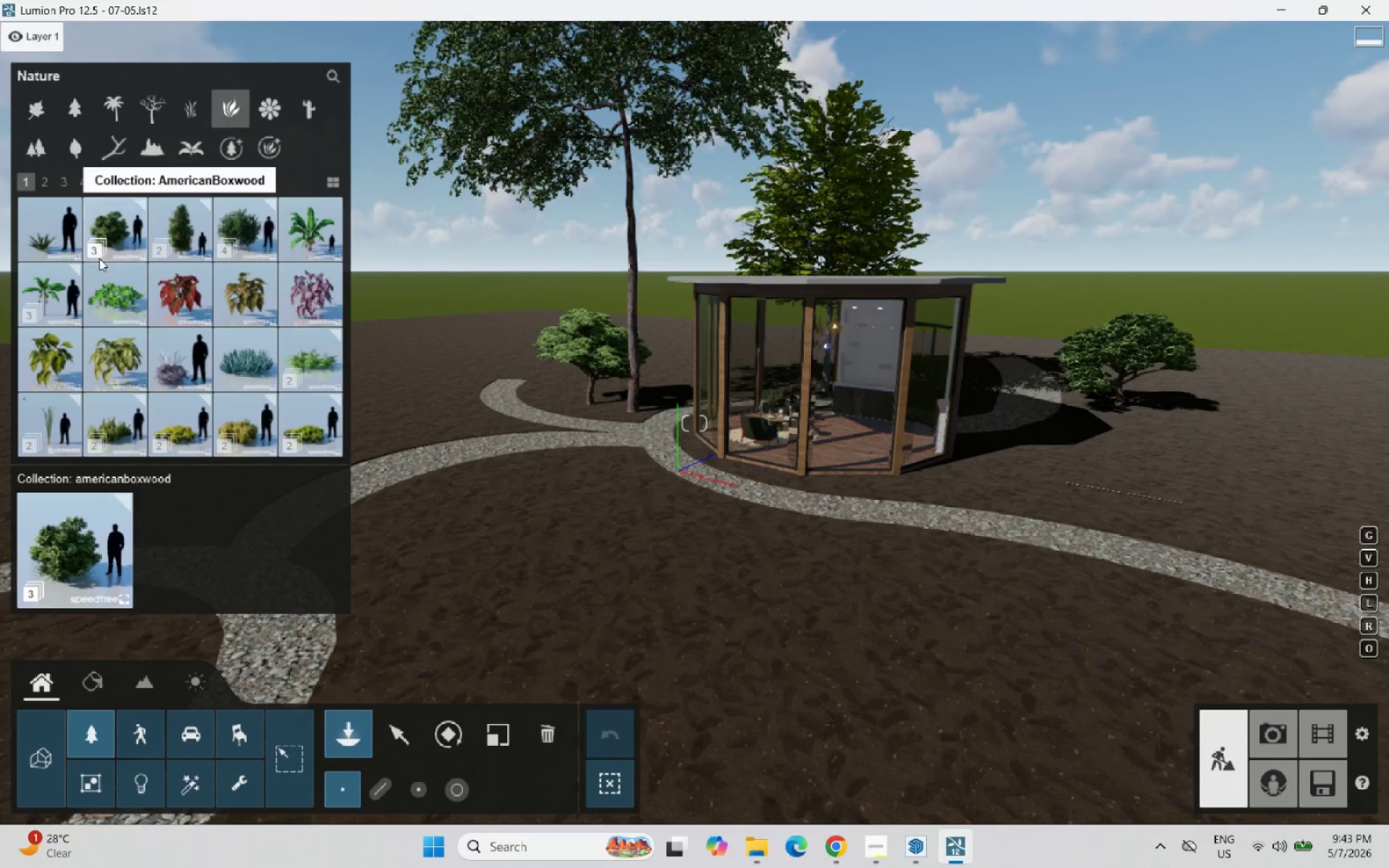 
left_click([119, 224])
 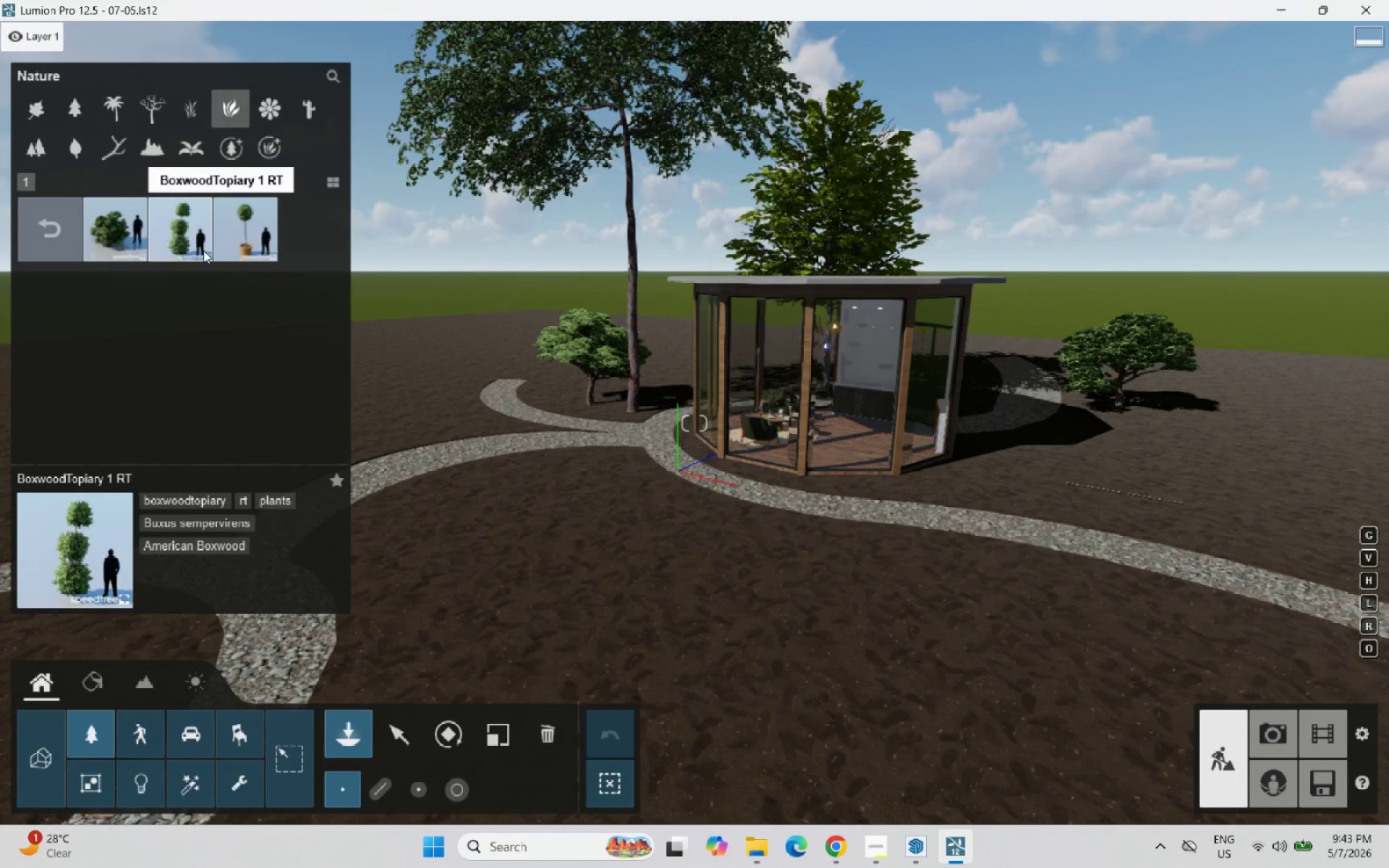 
left_click([172, 239])
 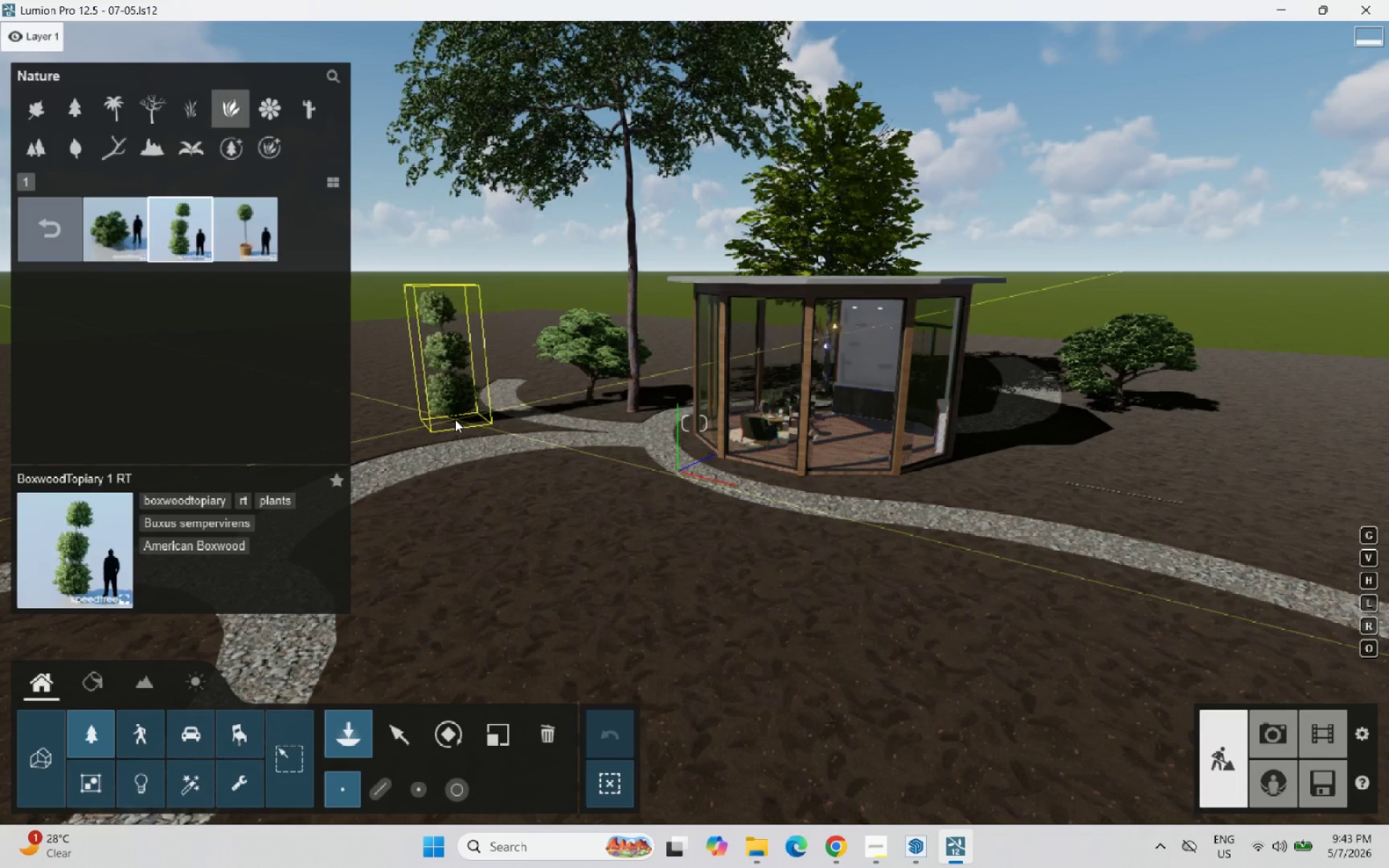 
left_click([454, 424])
 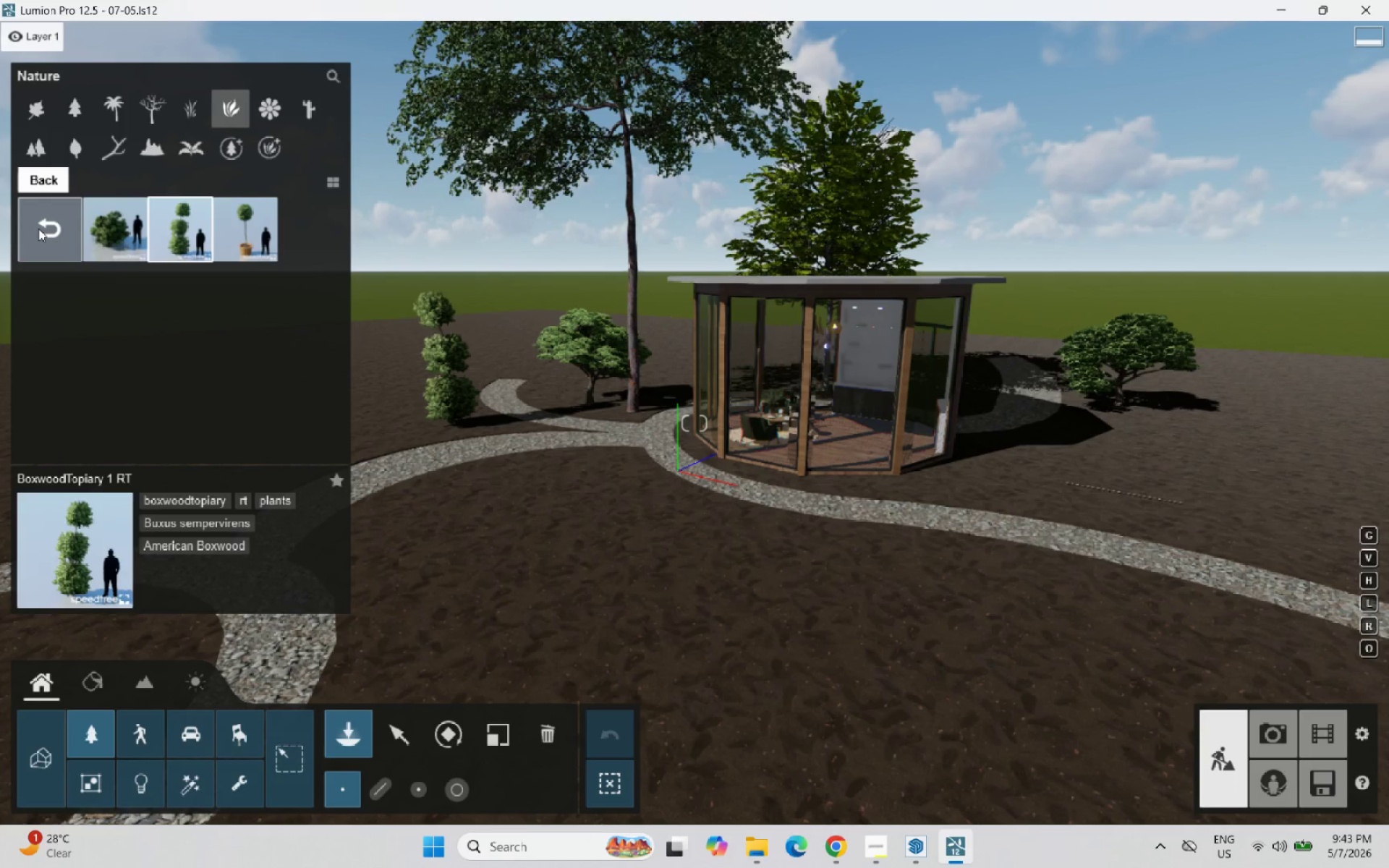 
left_click([252, 244])
 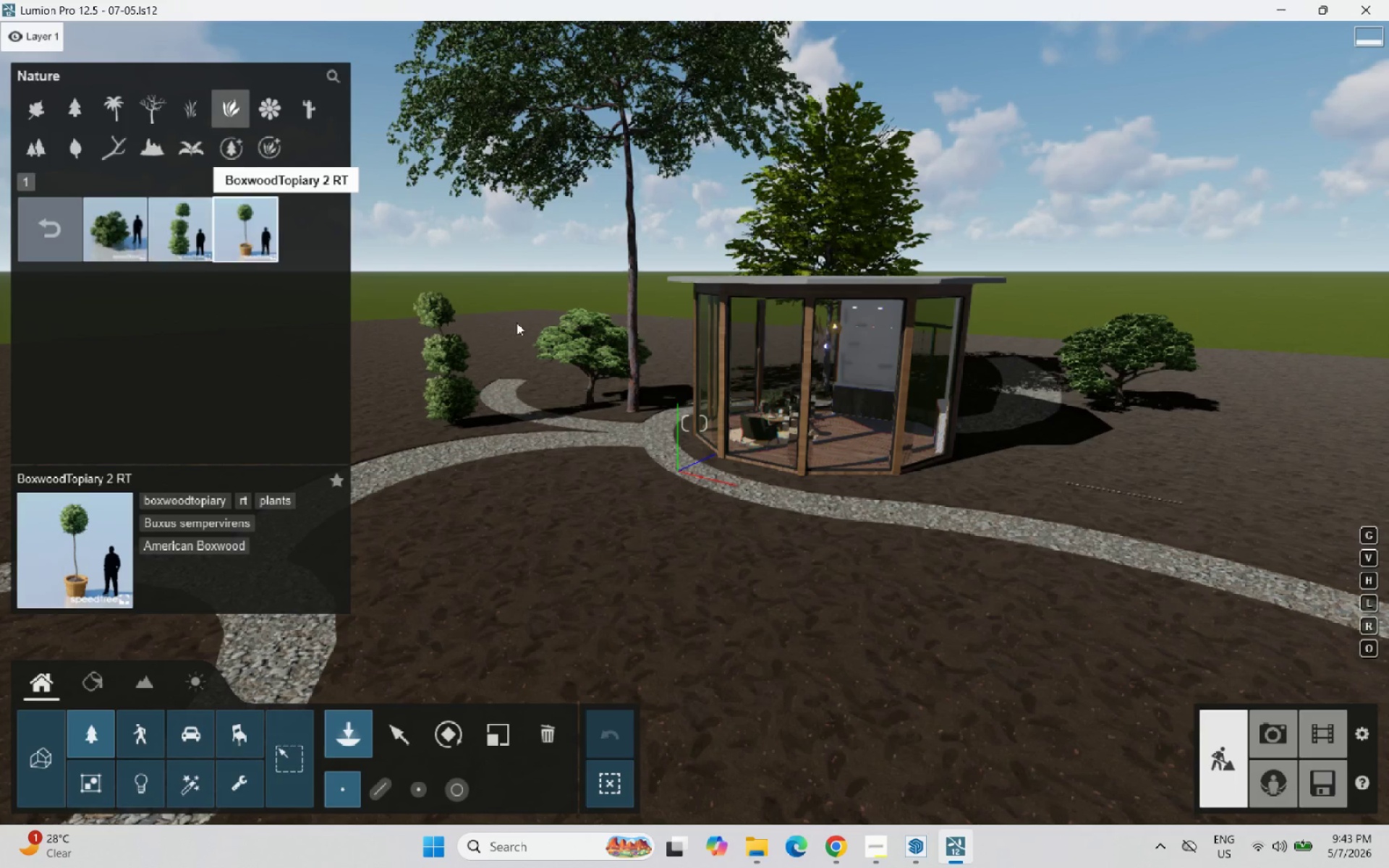 
scroll: coordinate [849, 473], scroll_direction: up, amount: 4.0
 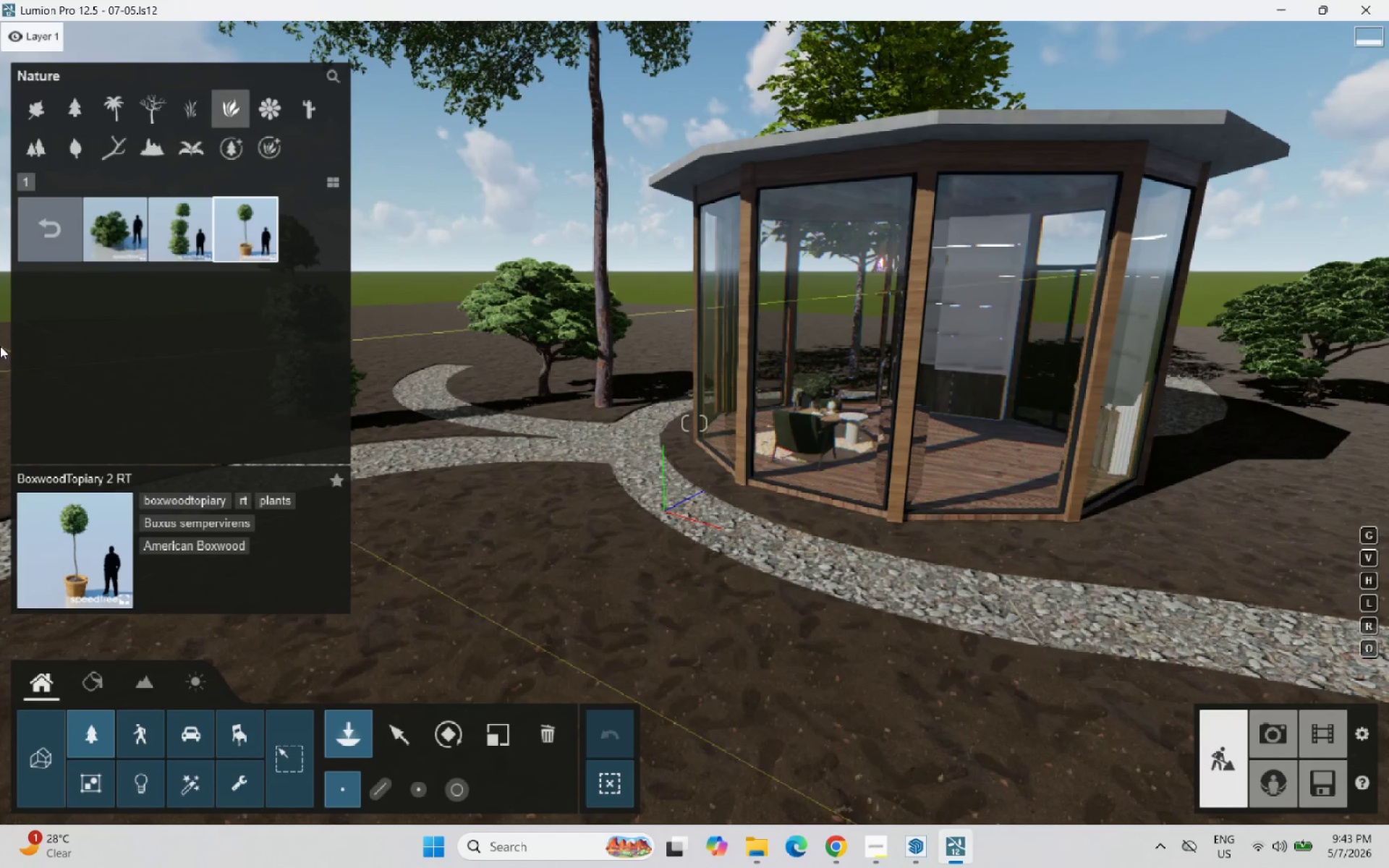 
left_click([47, 199])
 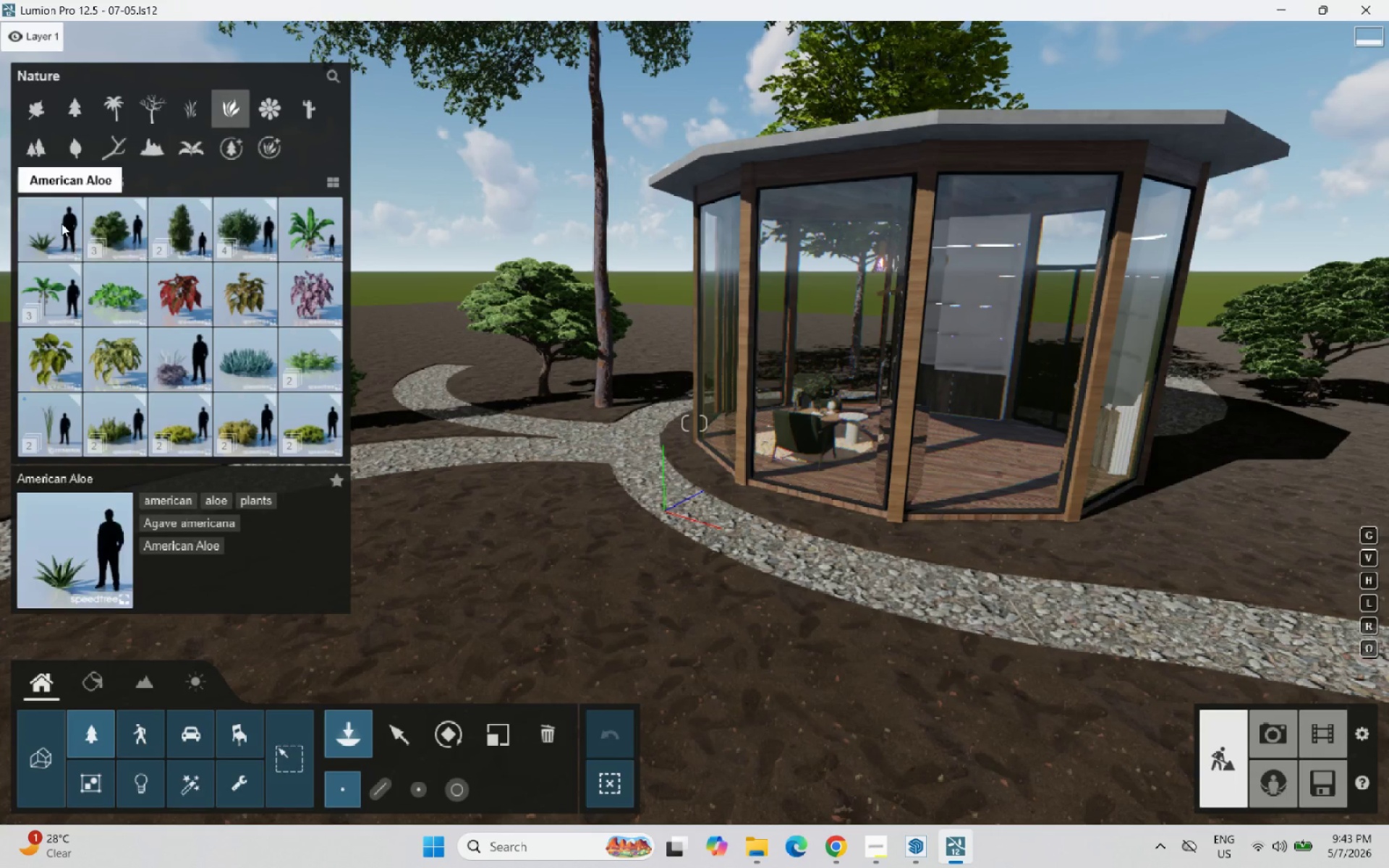 
left_click([37, 253])
 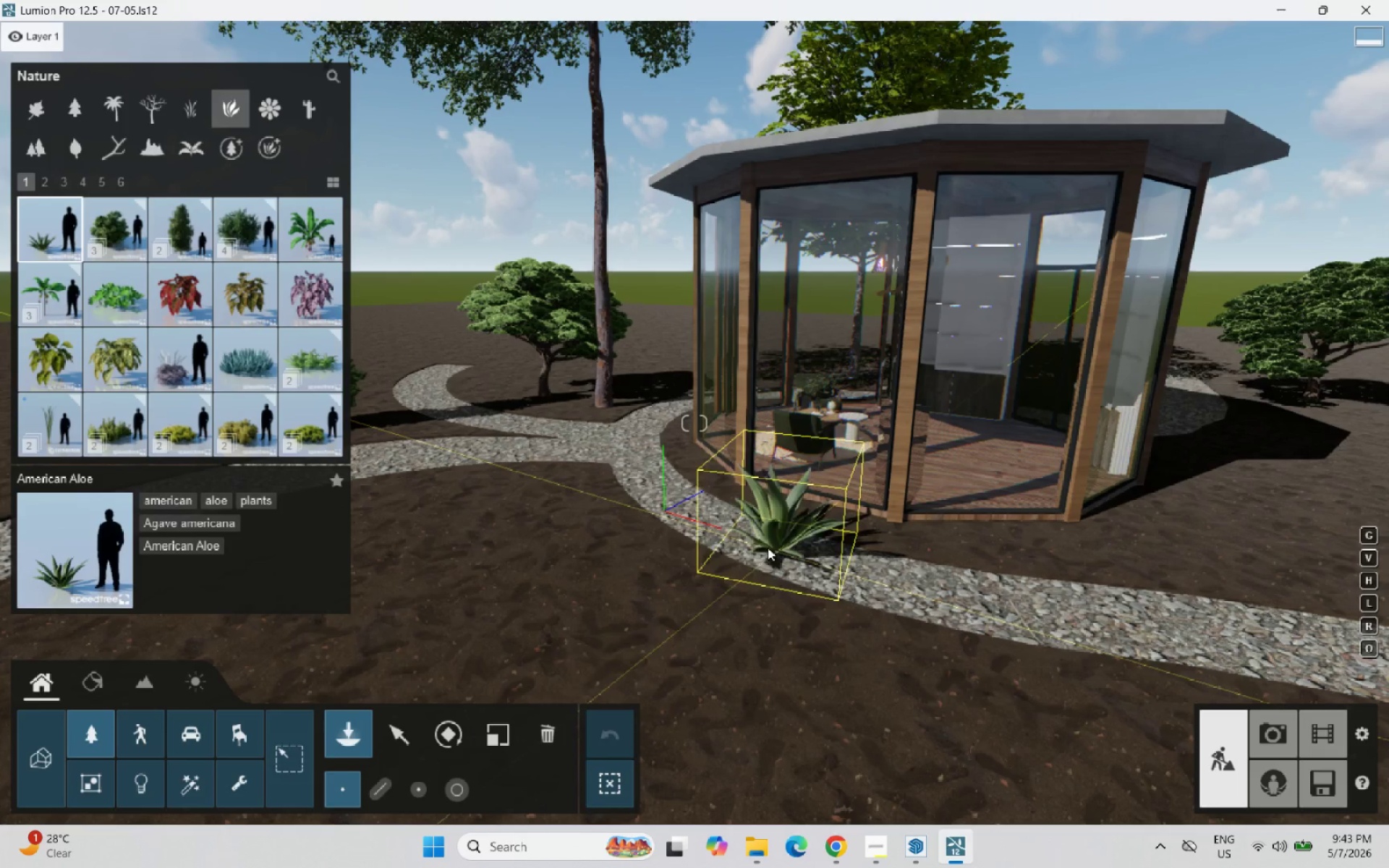 
scroll: coordinate [753, 511], scroll_direction: up, amount: 3.0
 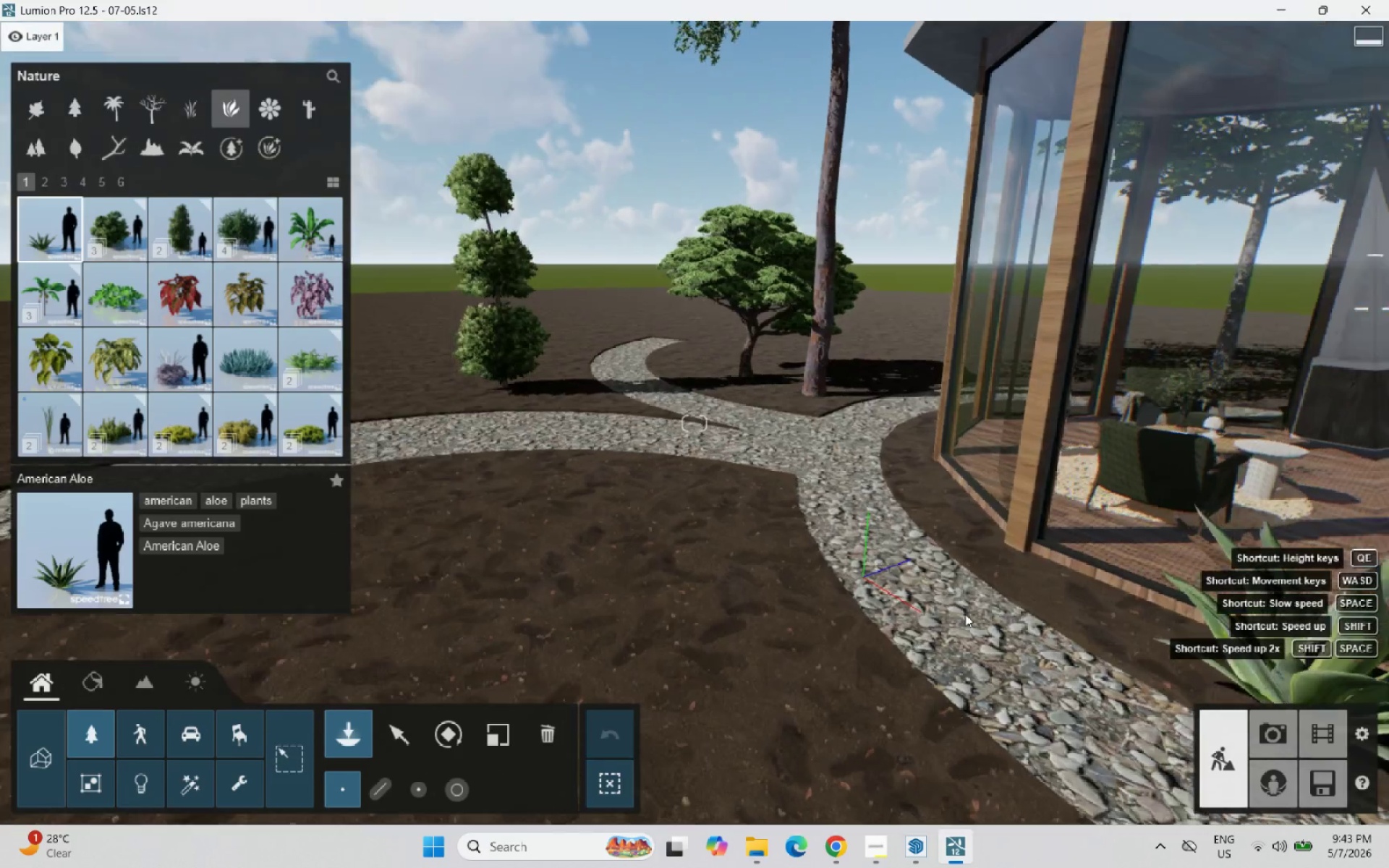 
hold_key(key=D, duration=0.56)
 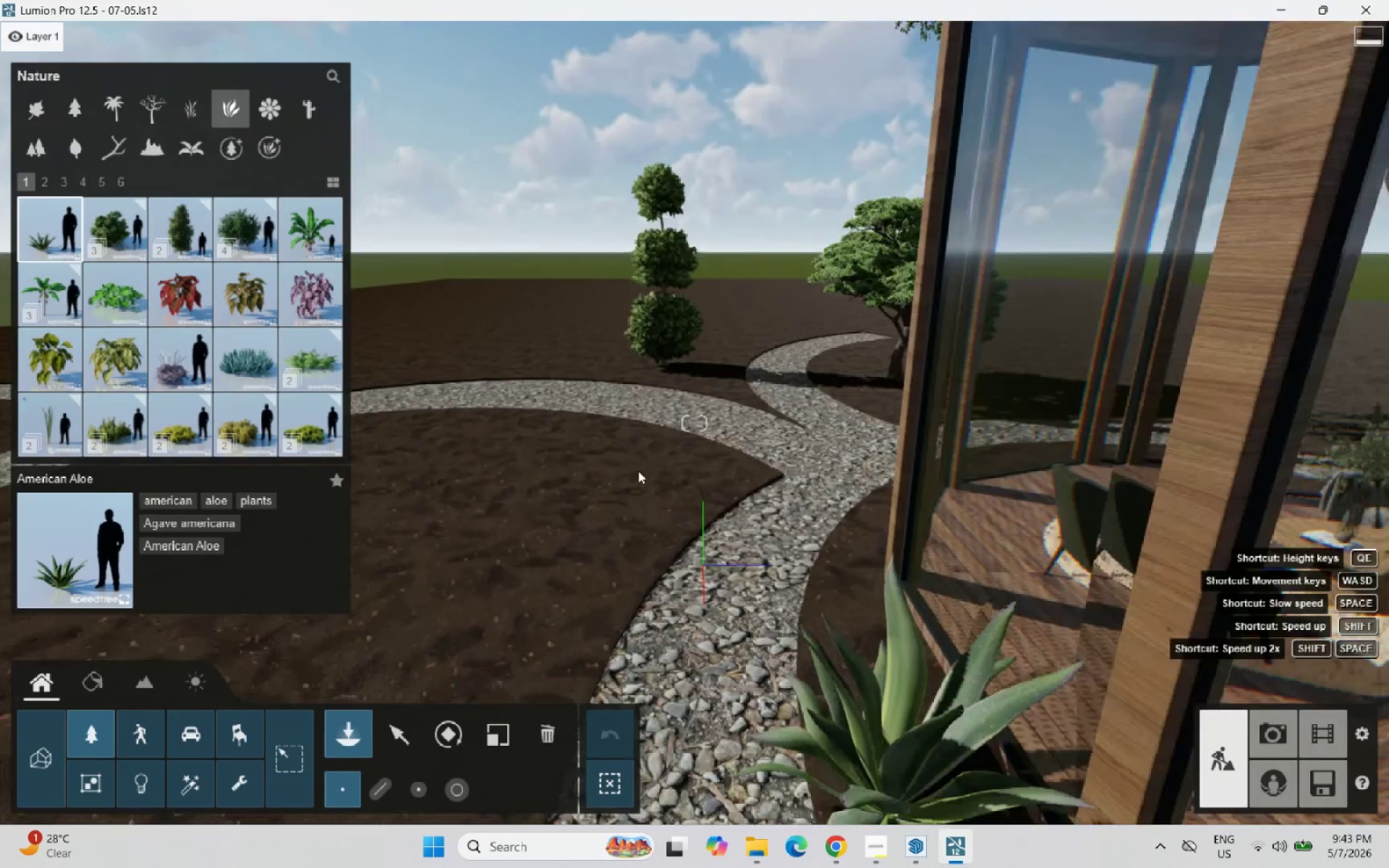 
right_click([965, 614])
 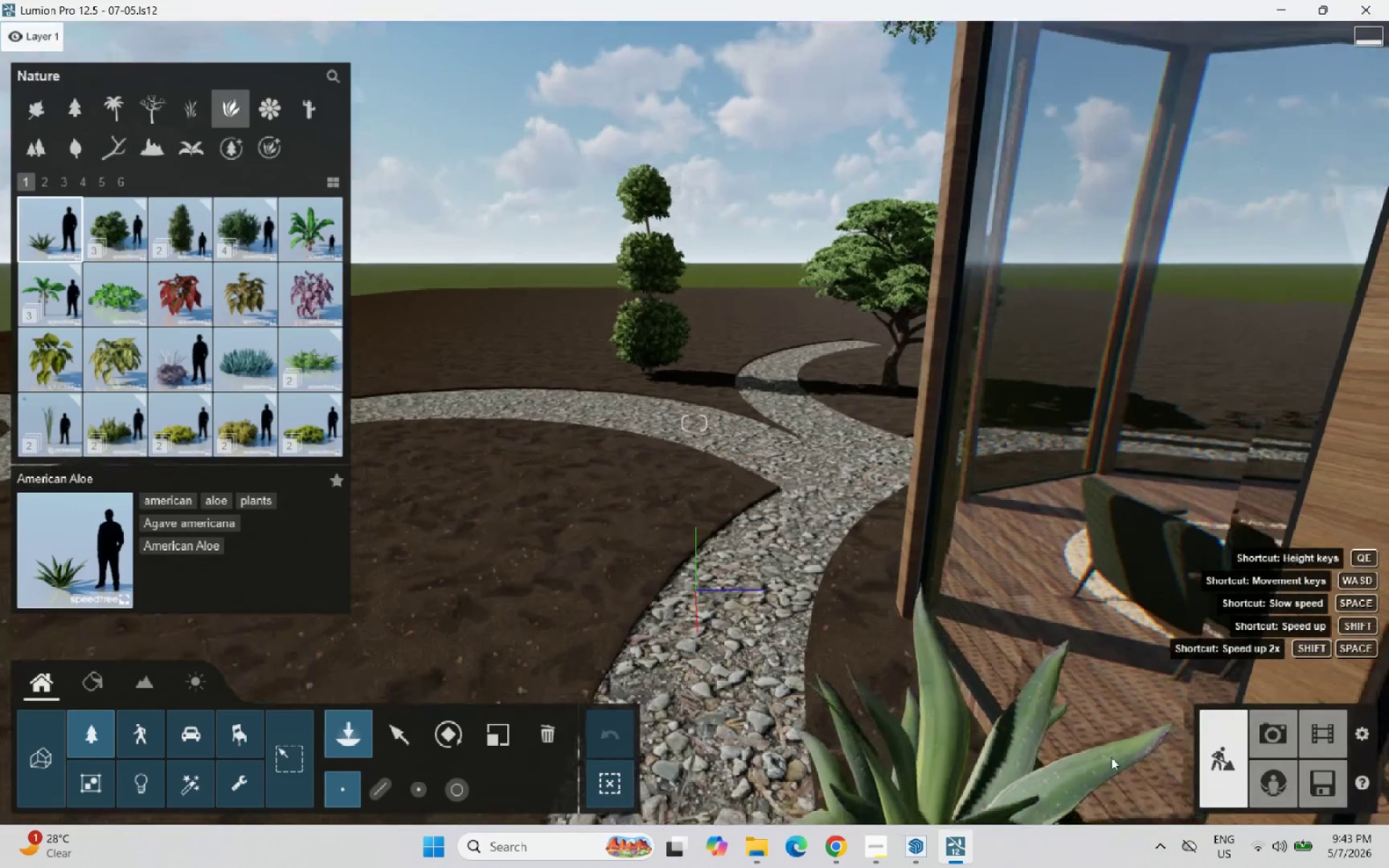 
hold_key(key=S, duration=0.47)
 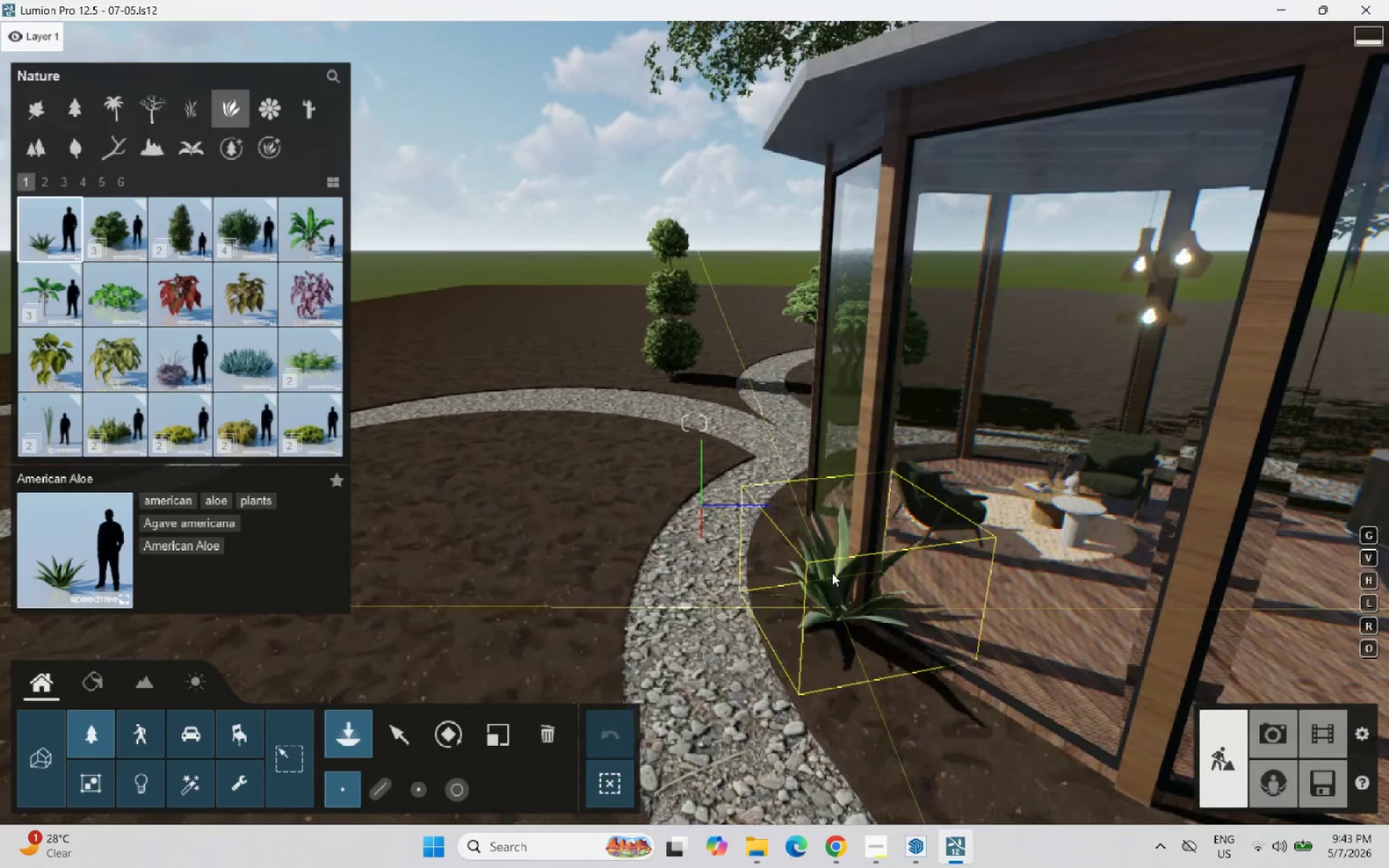 
scroll: coordinate [564, 386], scroll_direction: down, amount: 1.0
 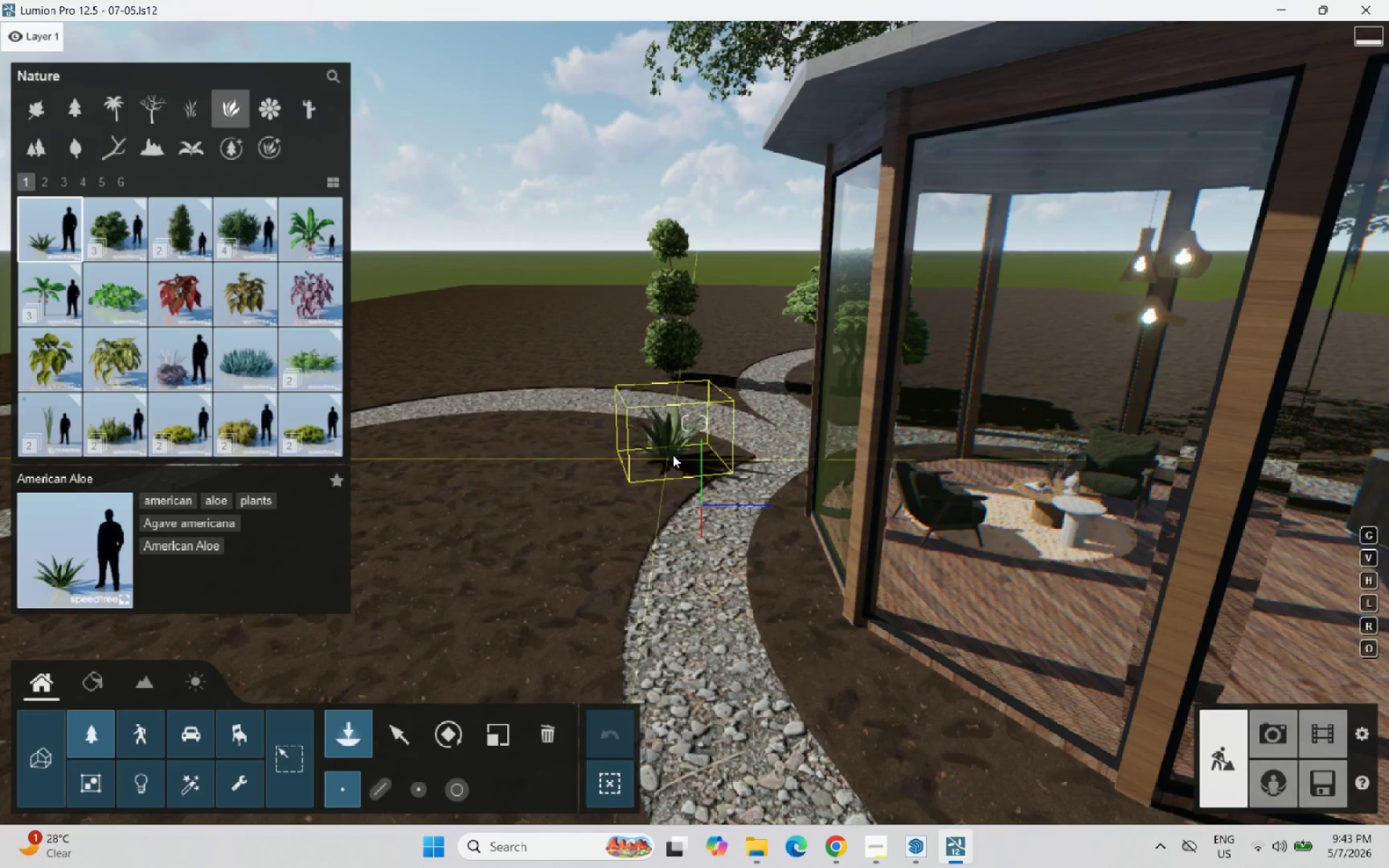 
hold_key(key=A, duration=0.31)
 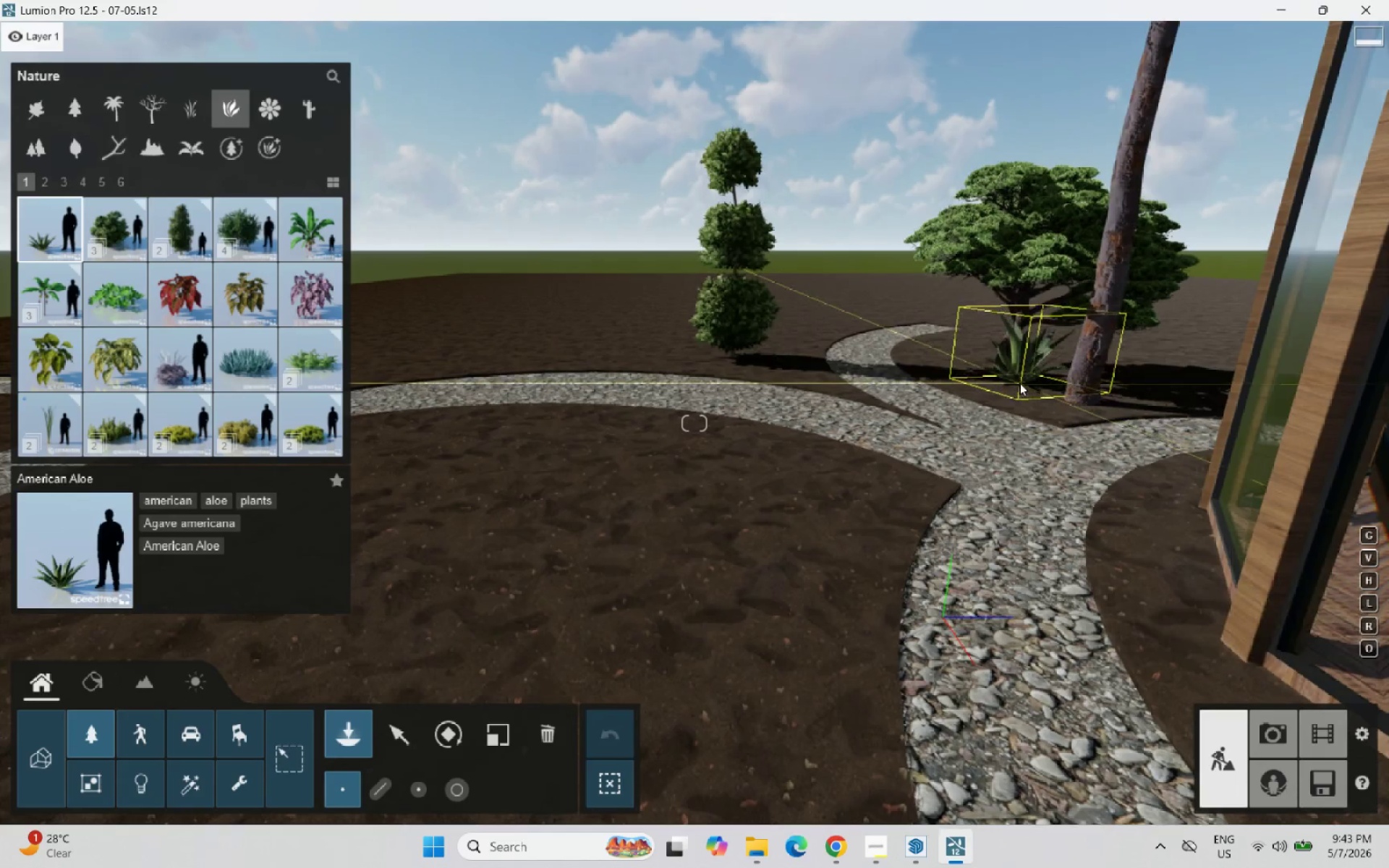 
key(W)
 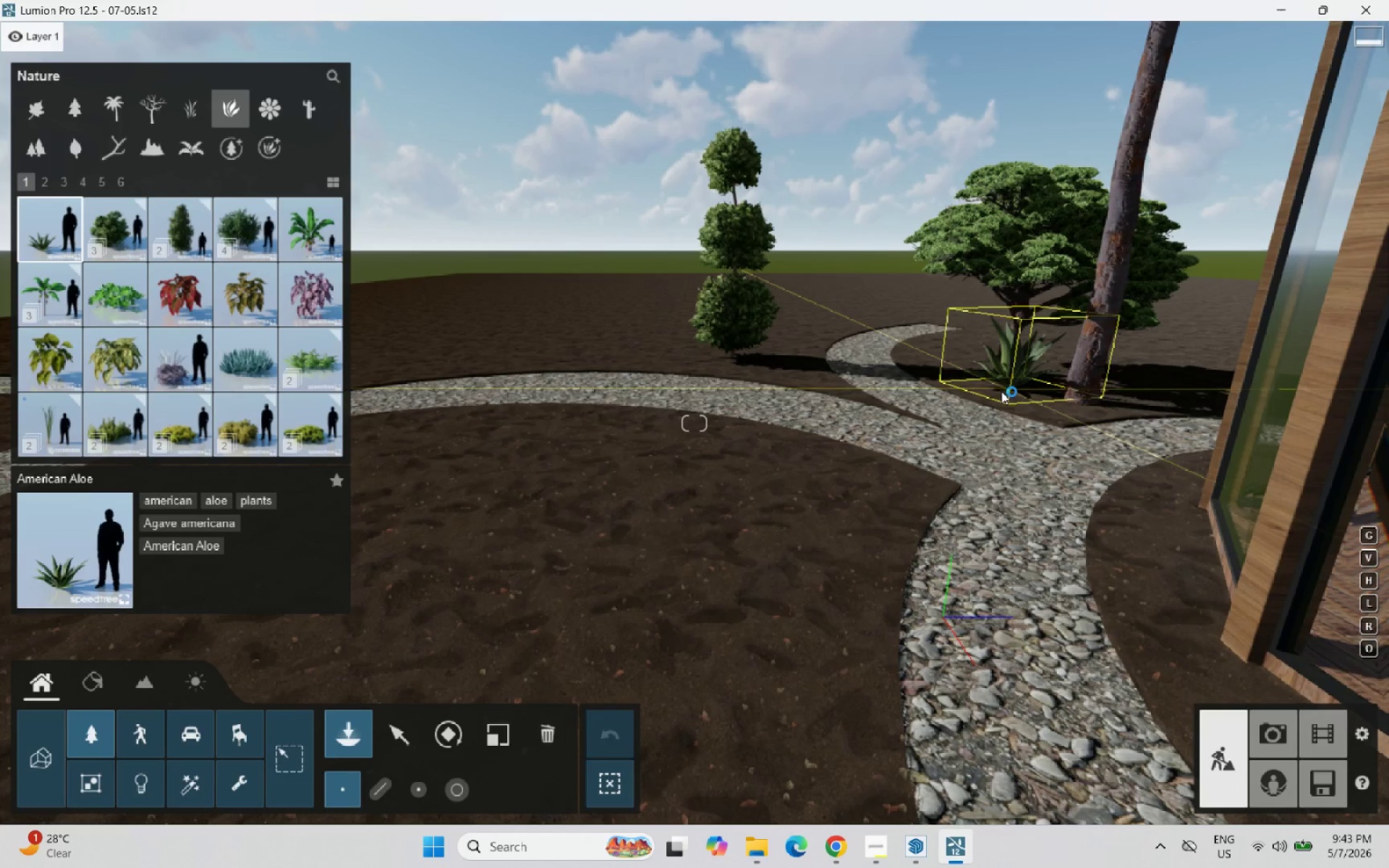 
scroll: coordinate [708, 382], scroll_direction: up, amount: 3.0
 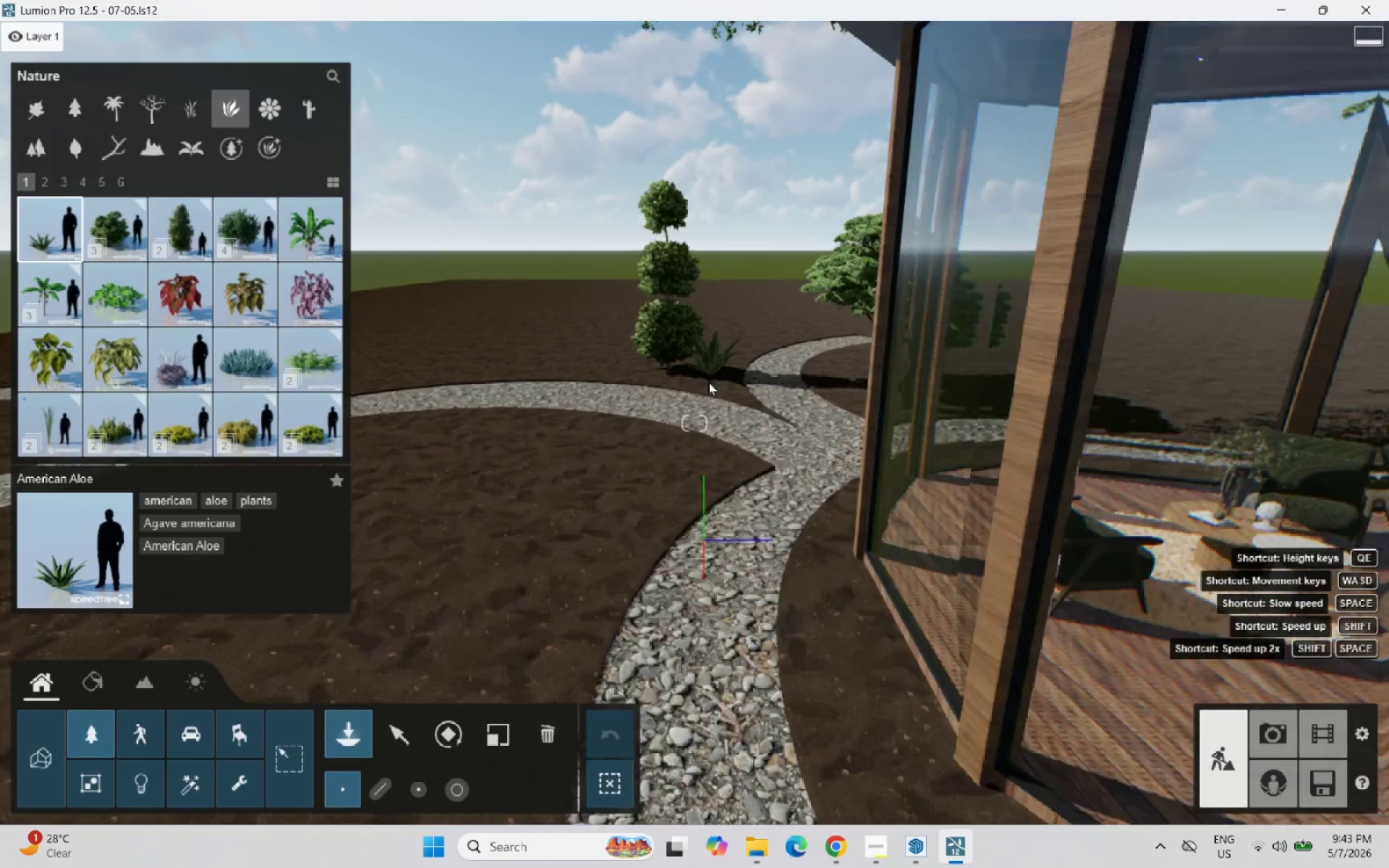 
left_click([995, 391])
 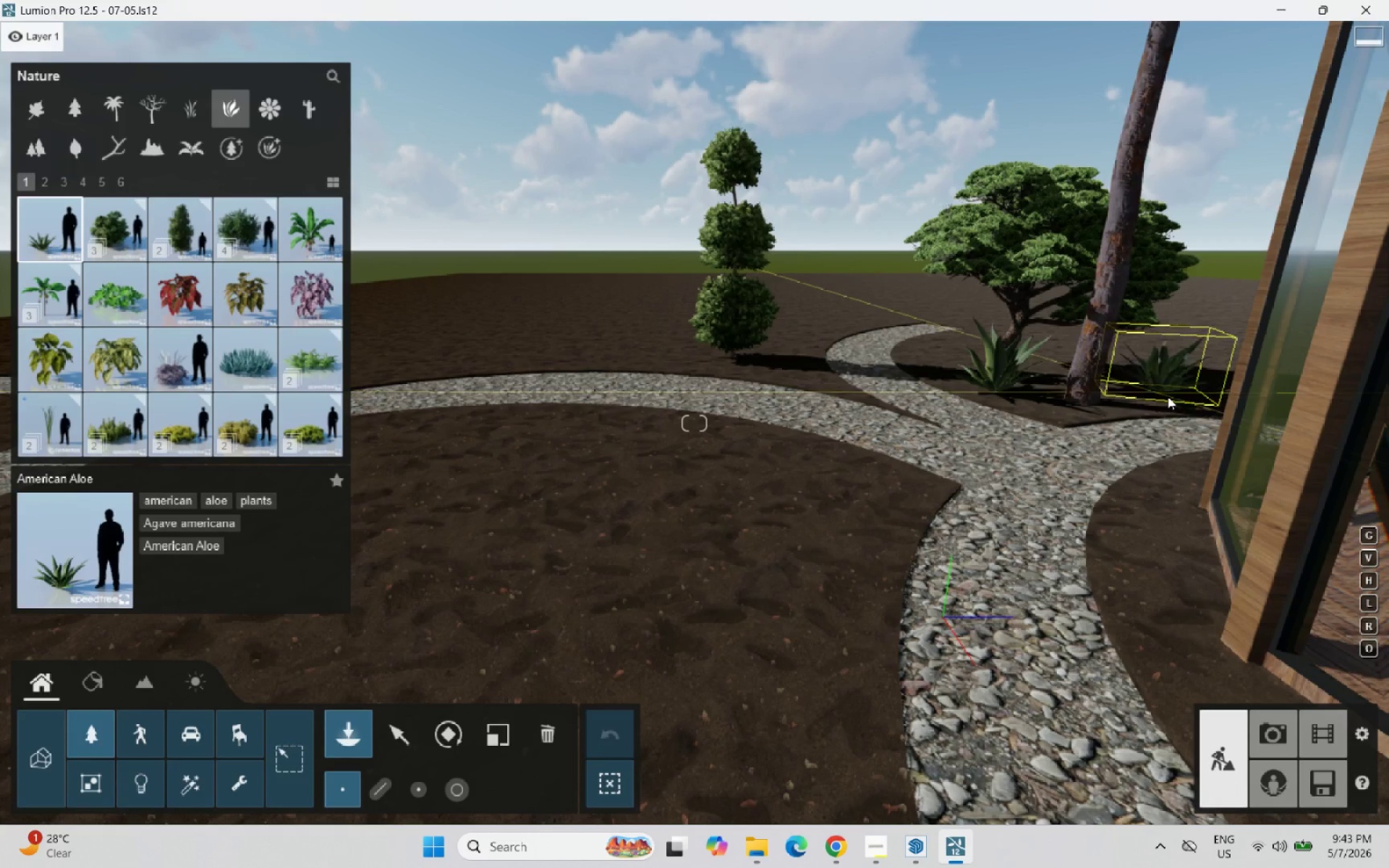 
left_click([1173, 398])
 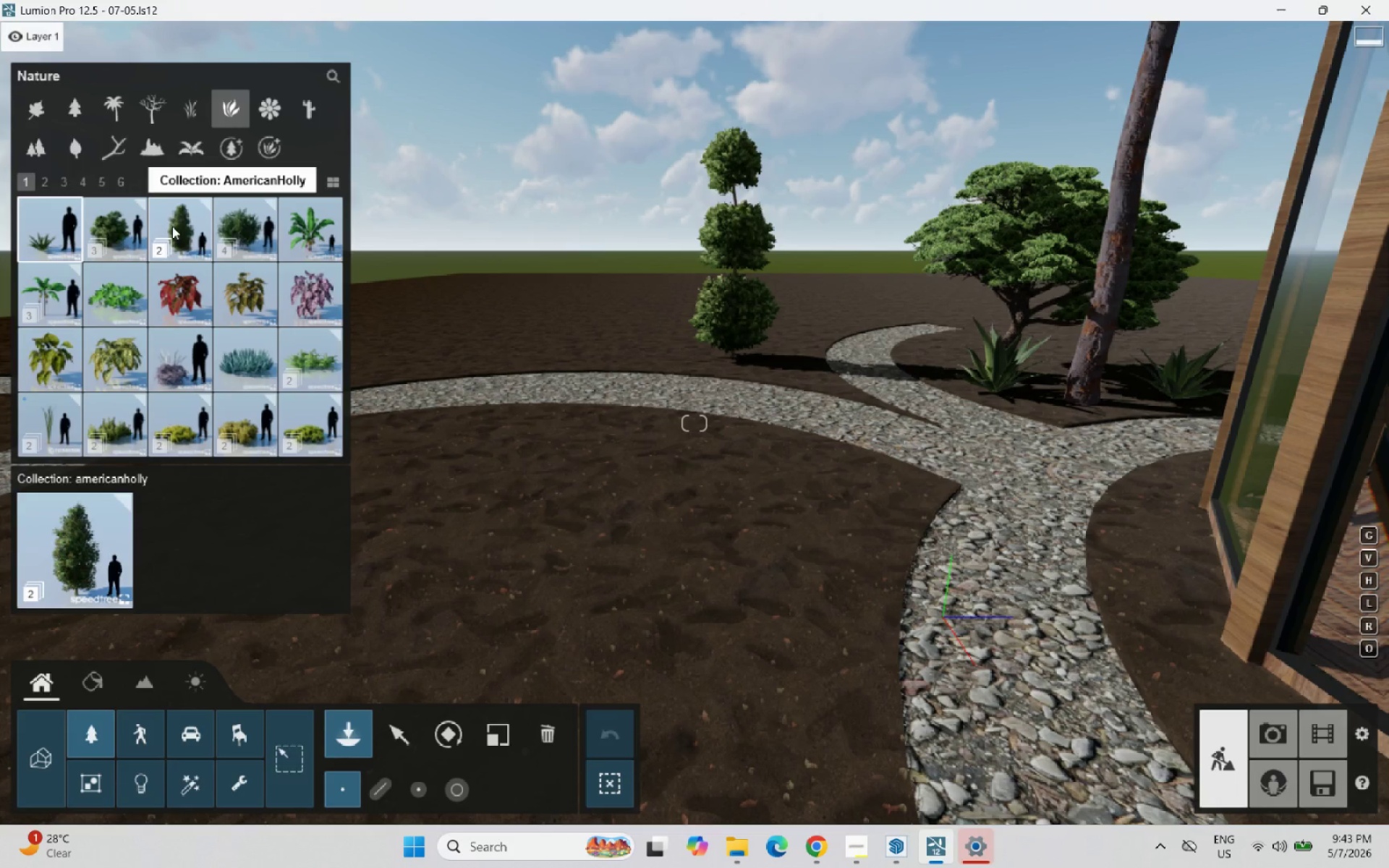 
left_click([227, 218])
 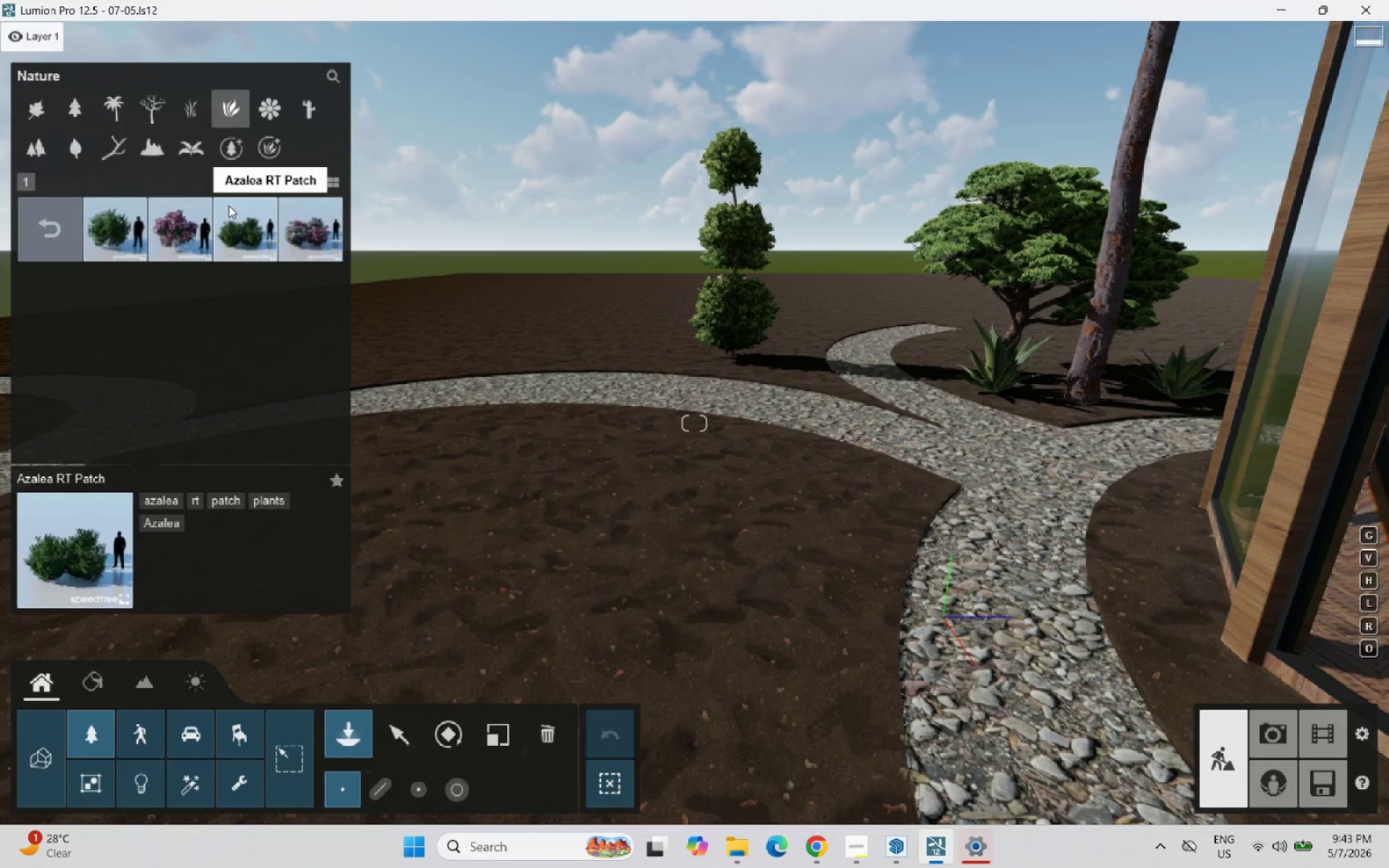 
left_click([183, 216])
 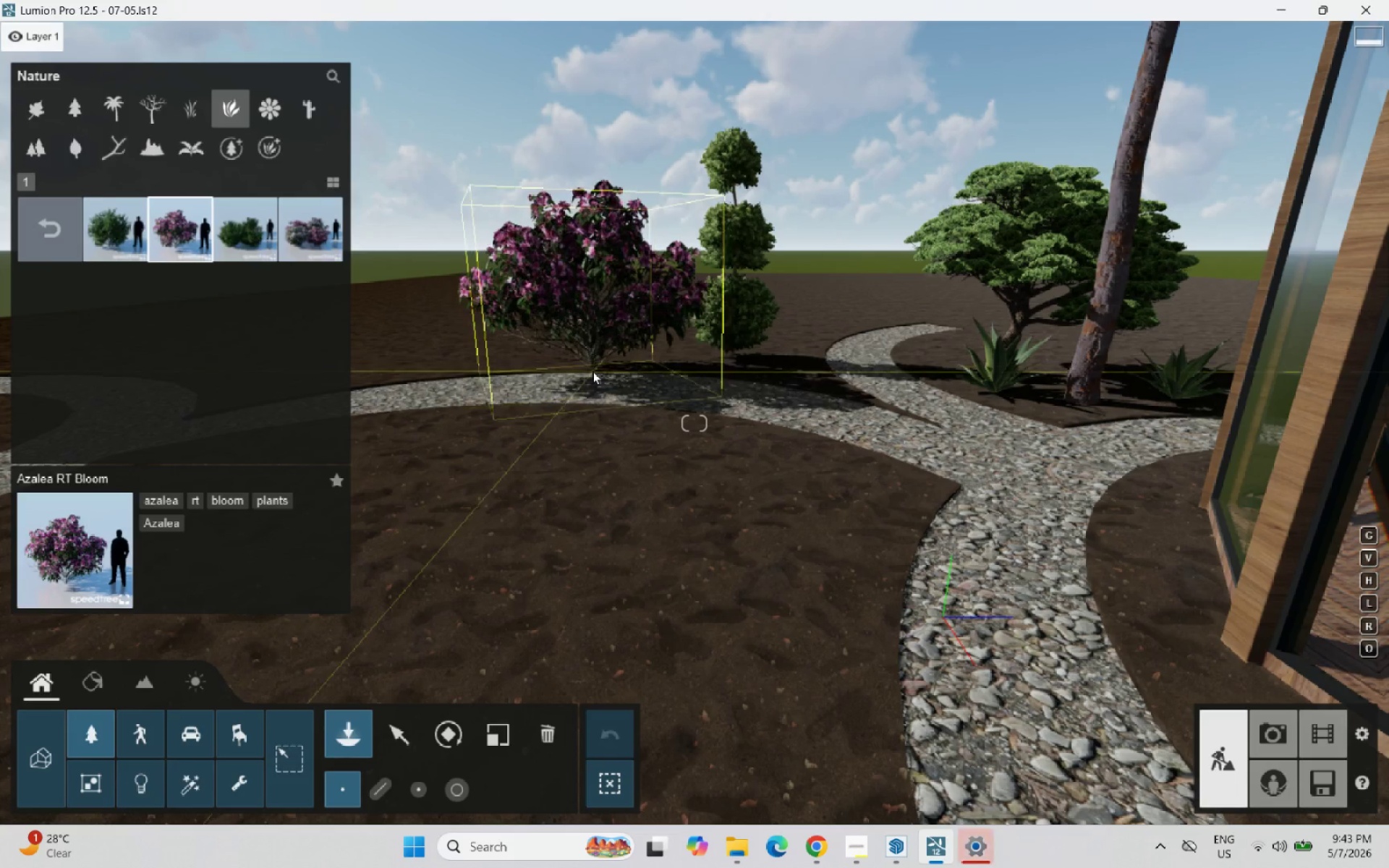 
key(Unknown)
 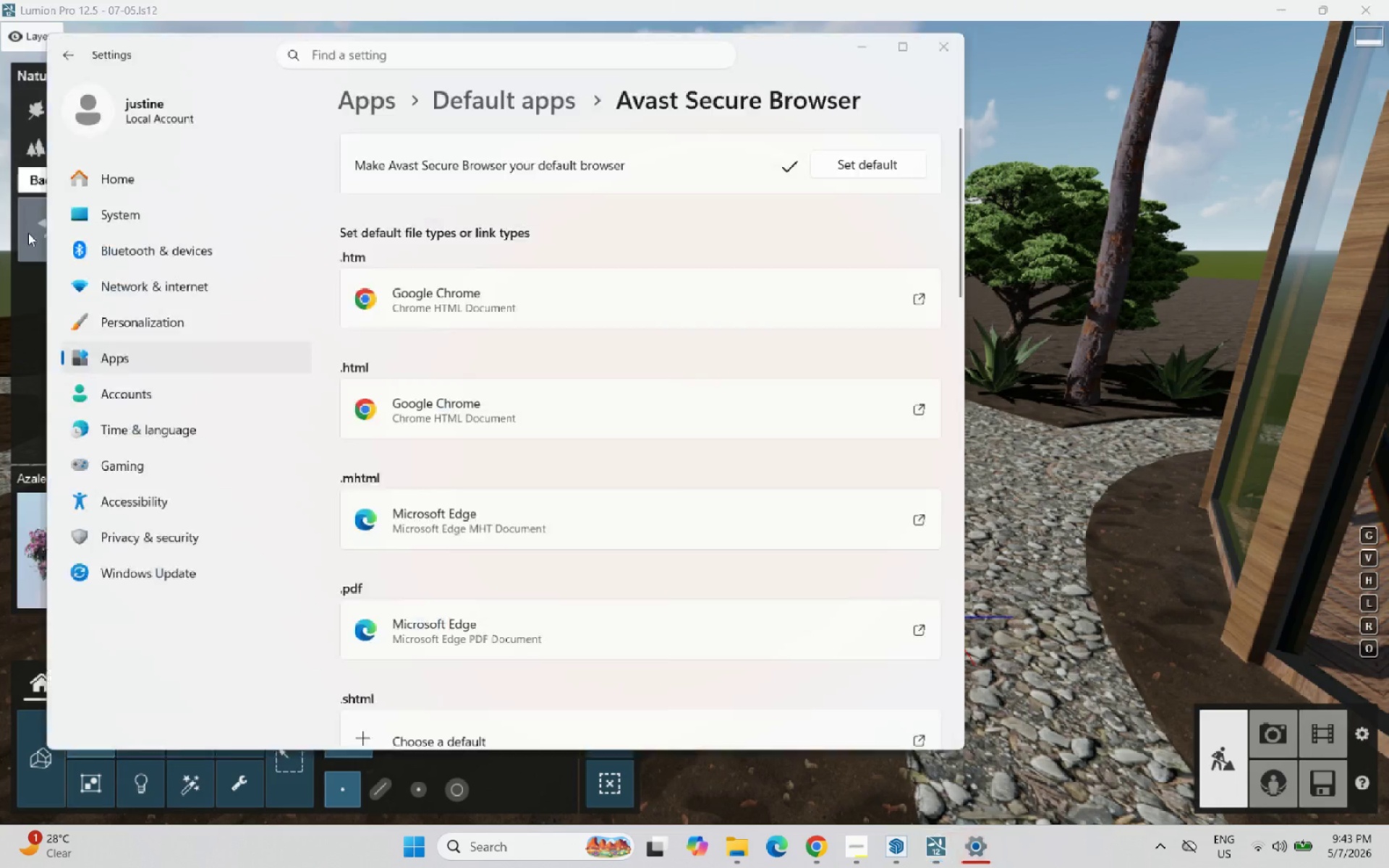 
left_click([28, 233])
 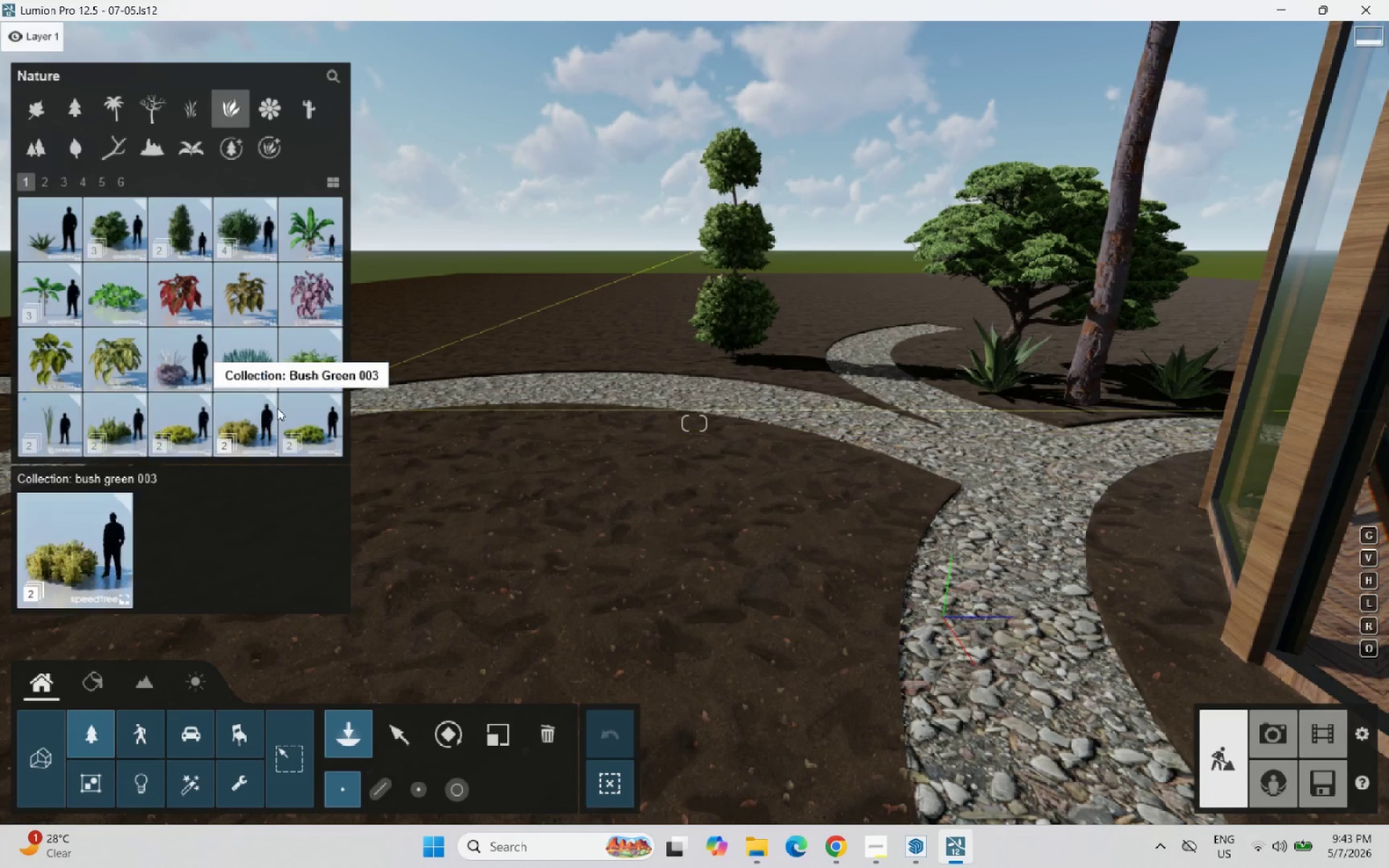 
left_click([311, 421])
 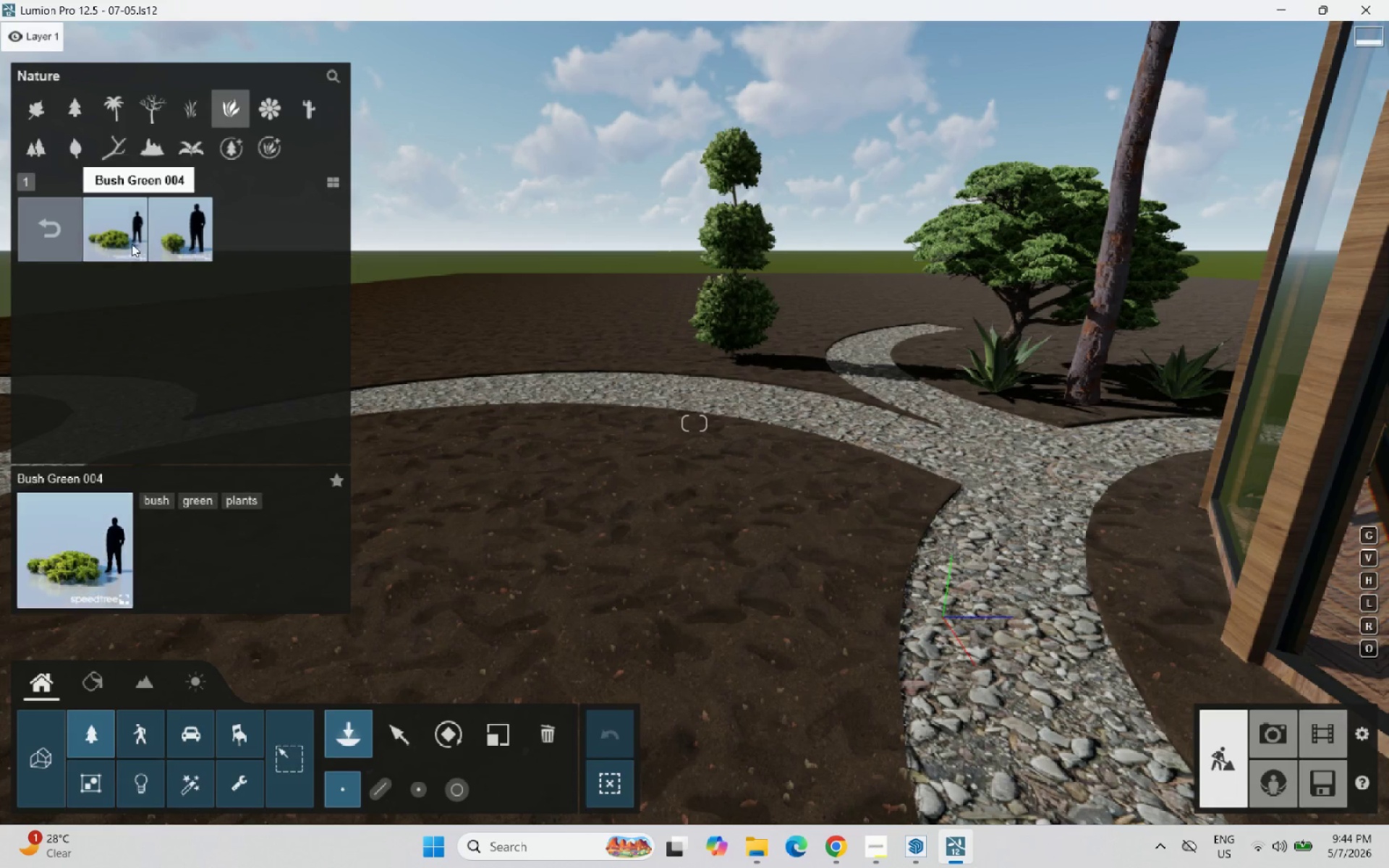 
left_click([169, 244])
 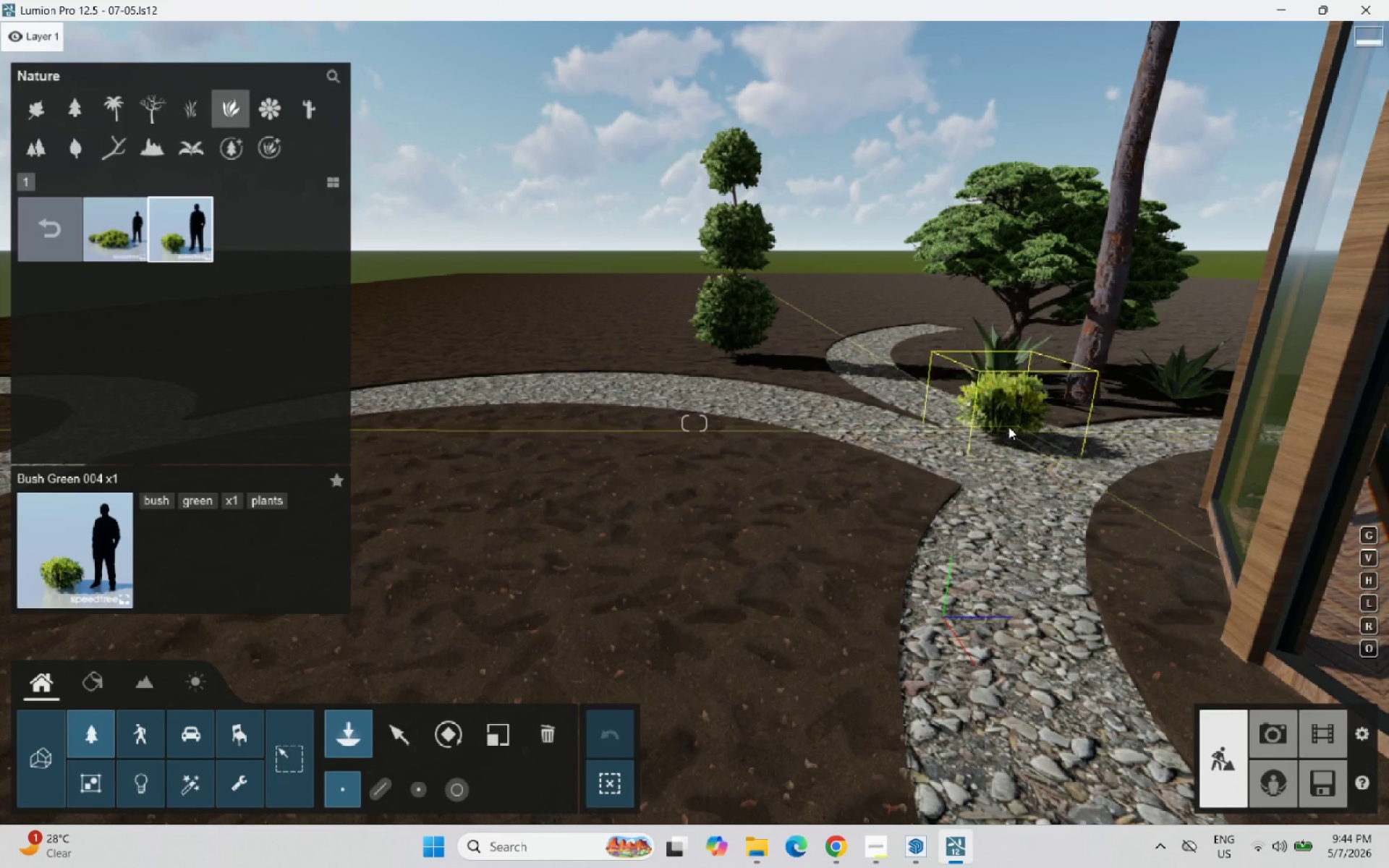 
left_click([1038, 420])
 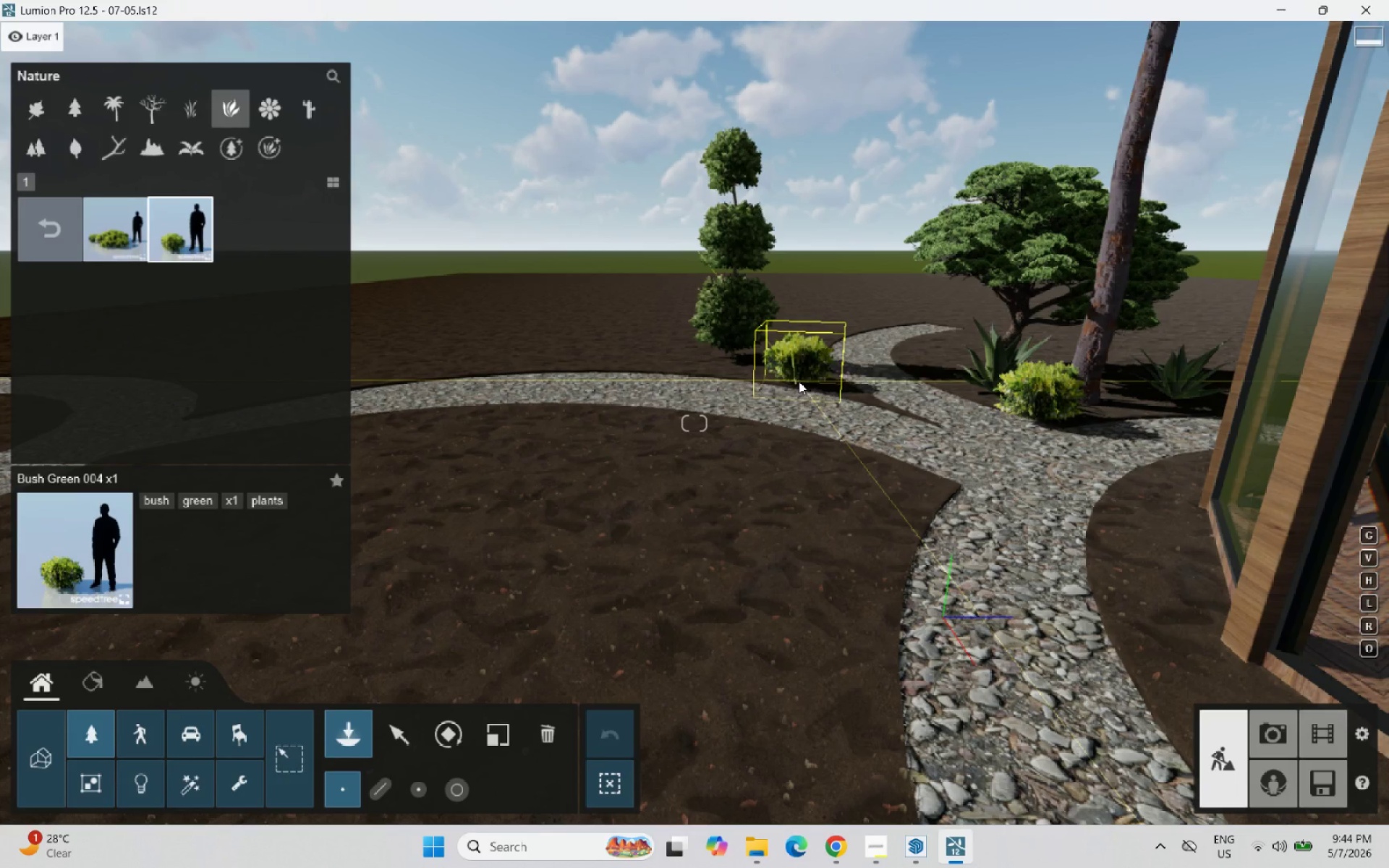 
left_click([782, 375])
 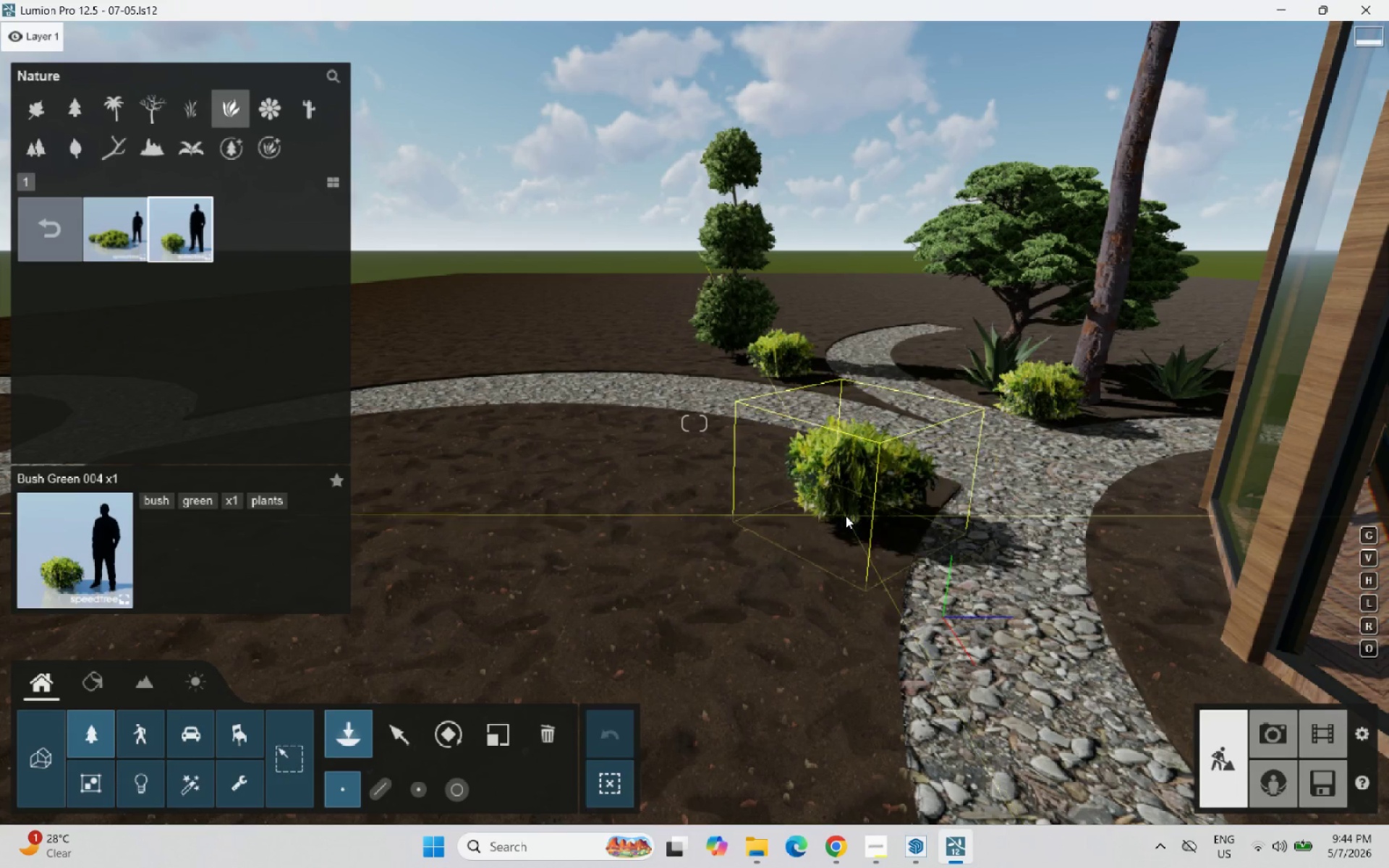 
left_click([846, 516])
 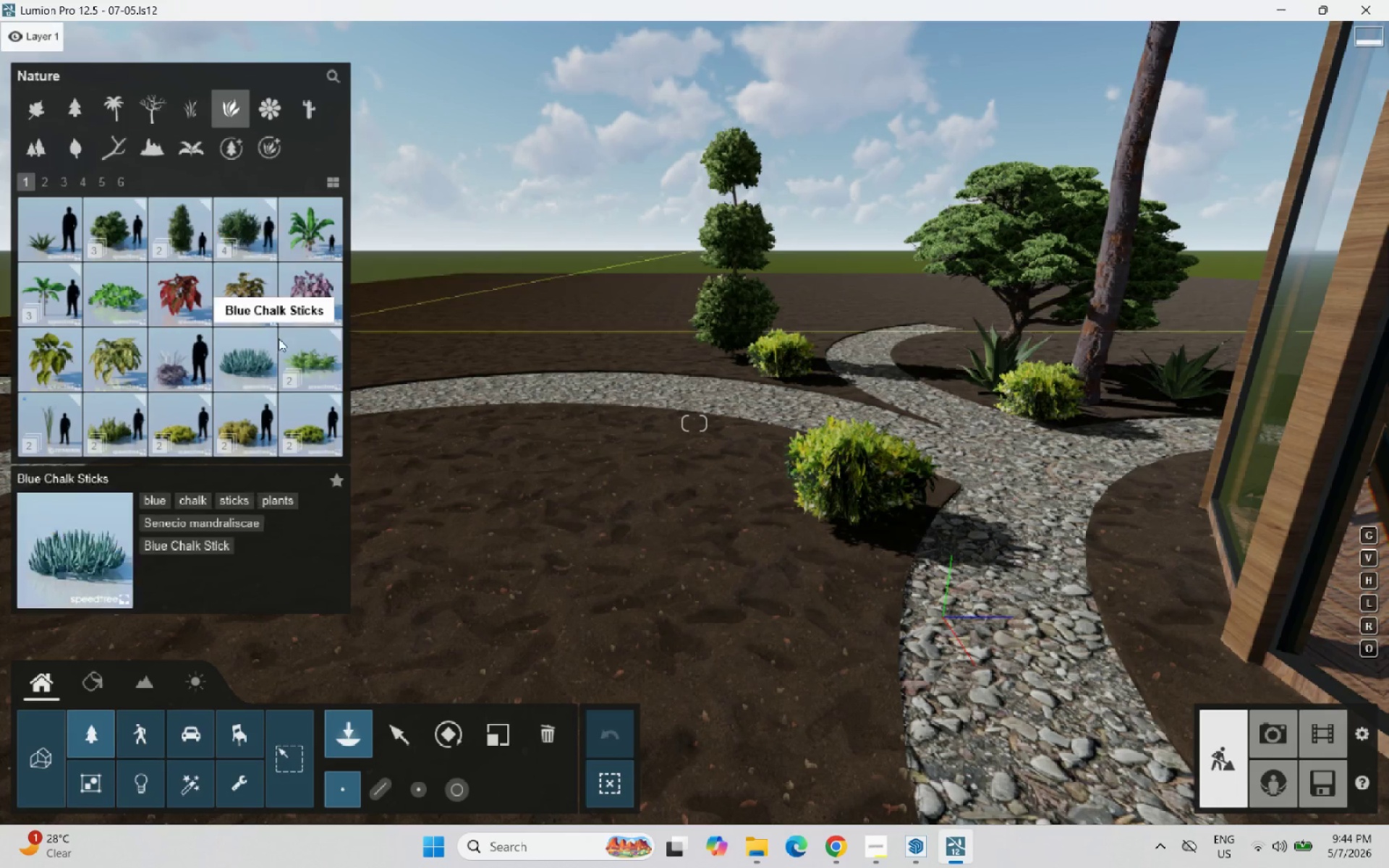 
wait(5.09)
 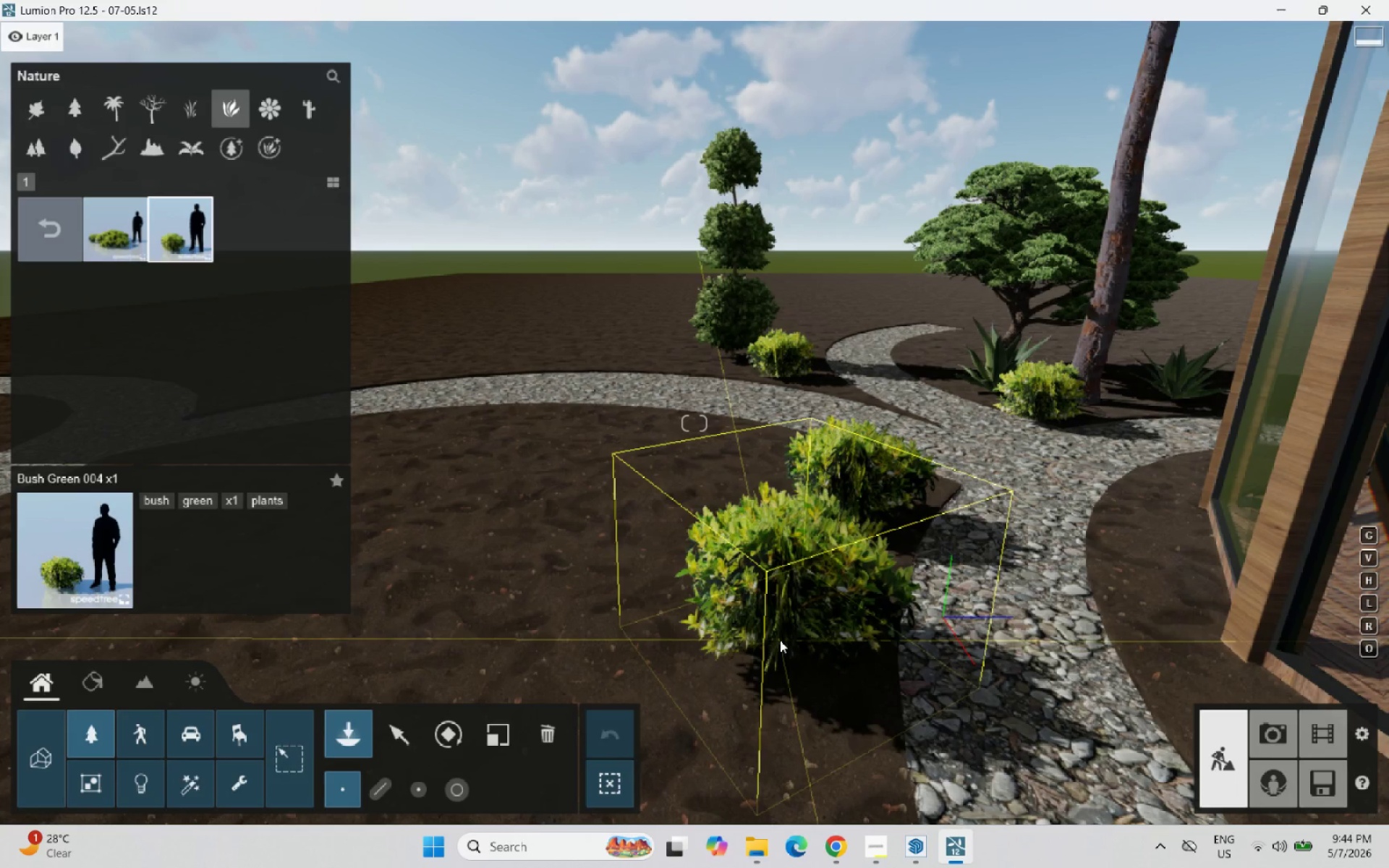 
left_click([48, 174])
 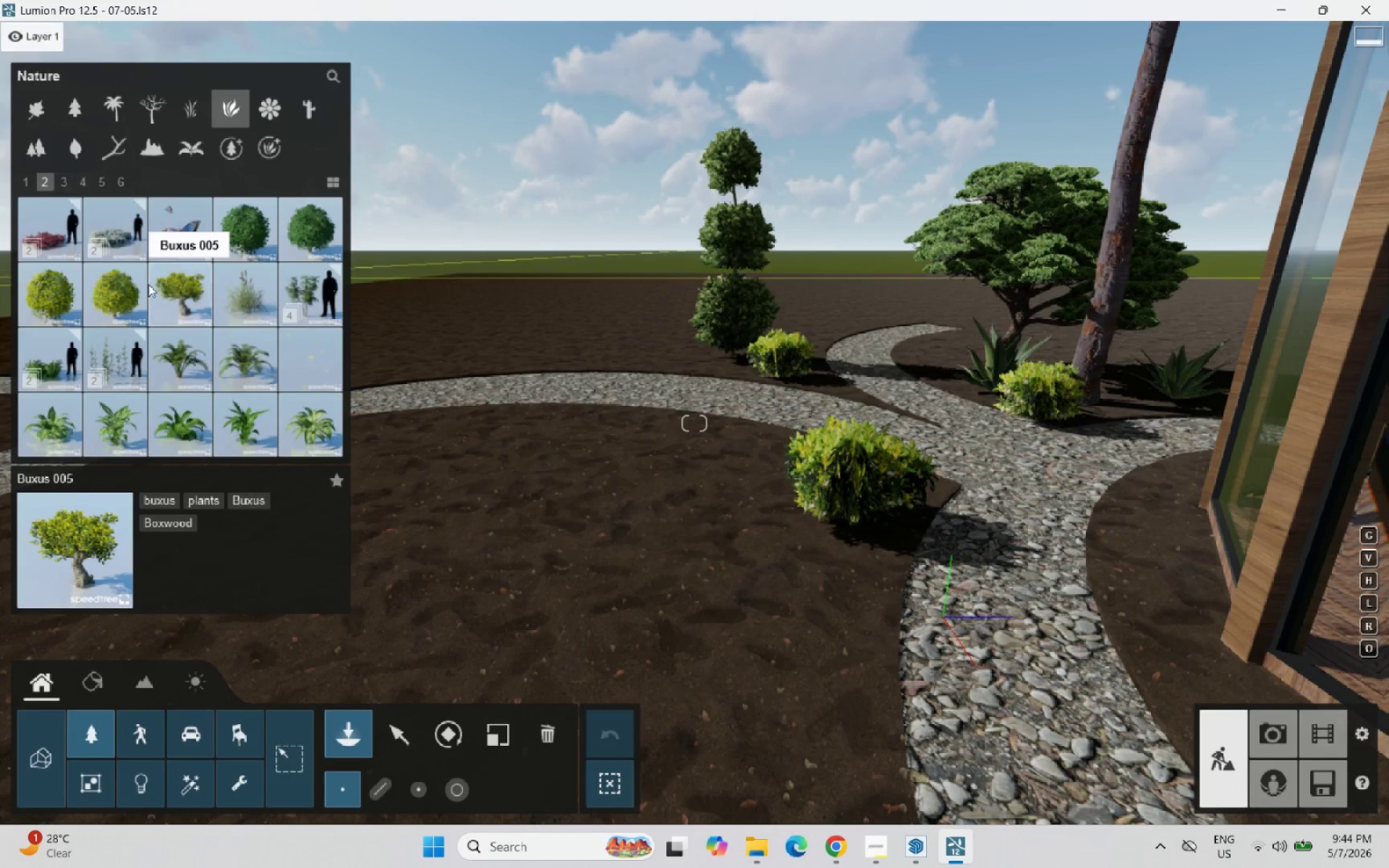 
left_click([125, 314])
 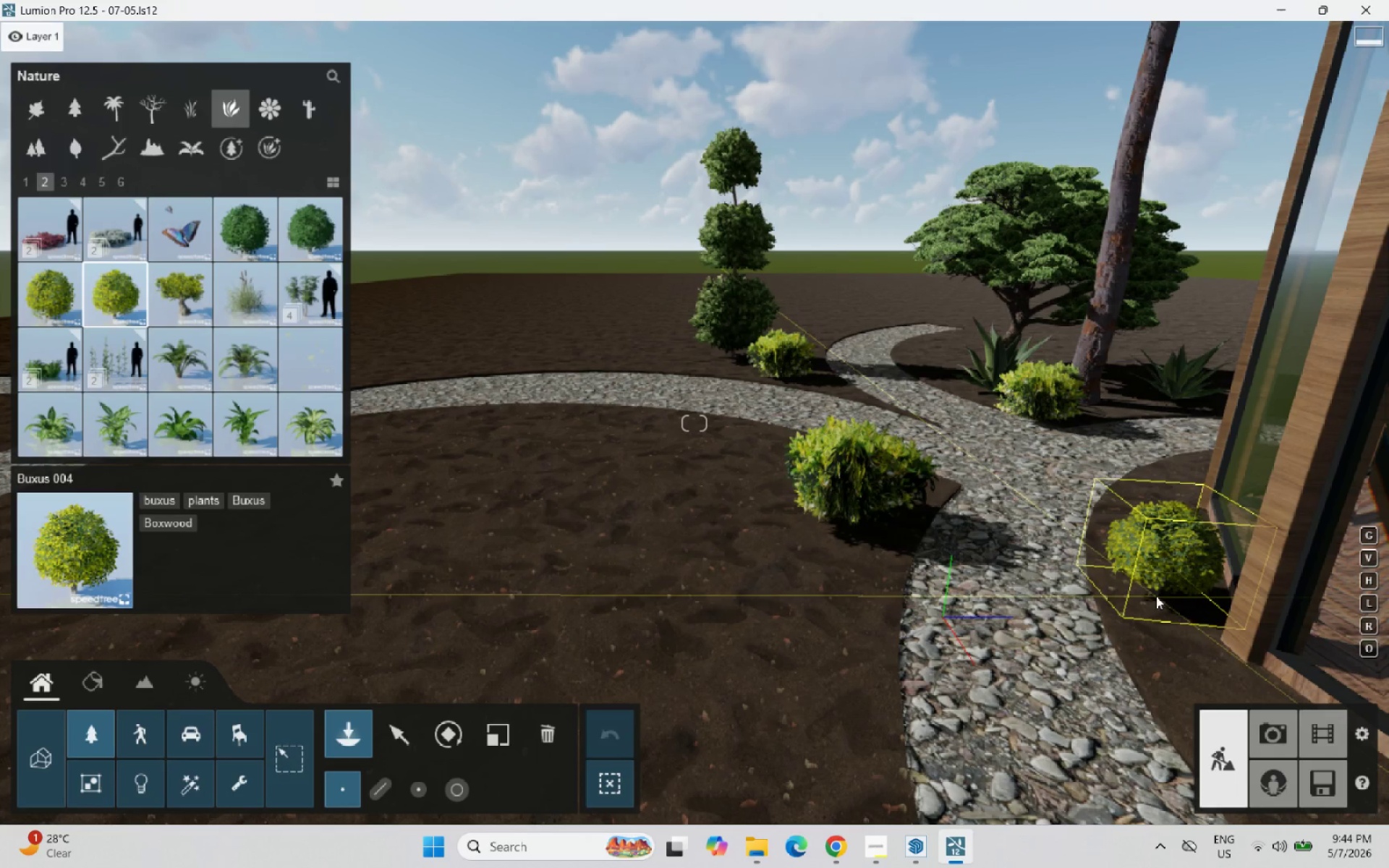 
left_click([1142, 591])
 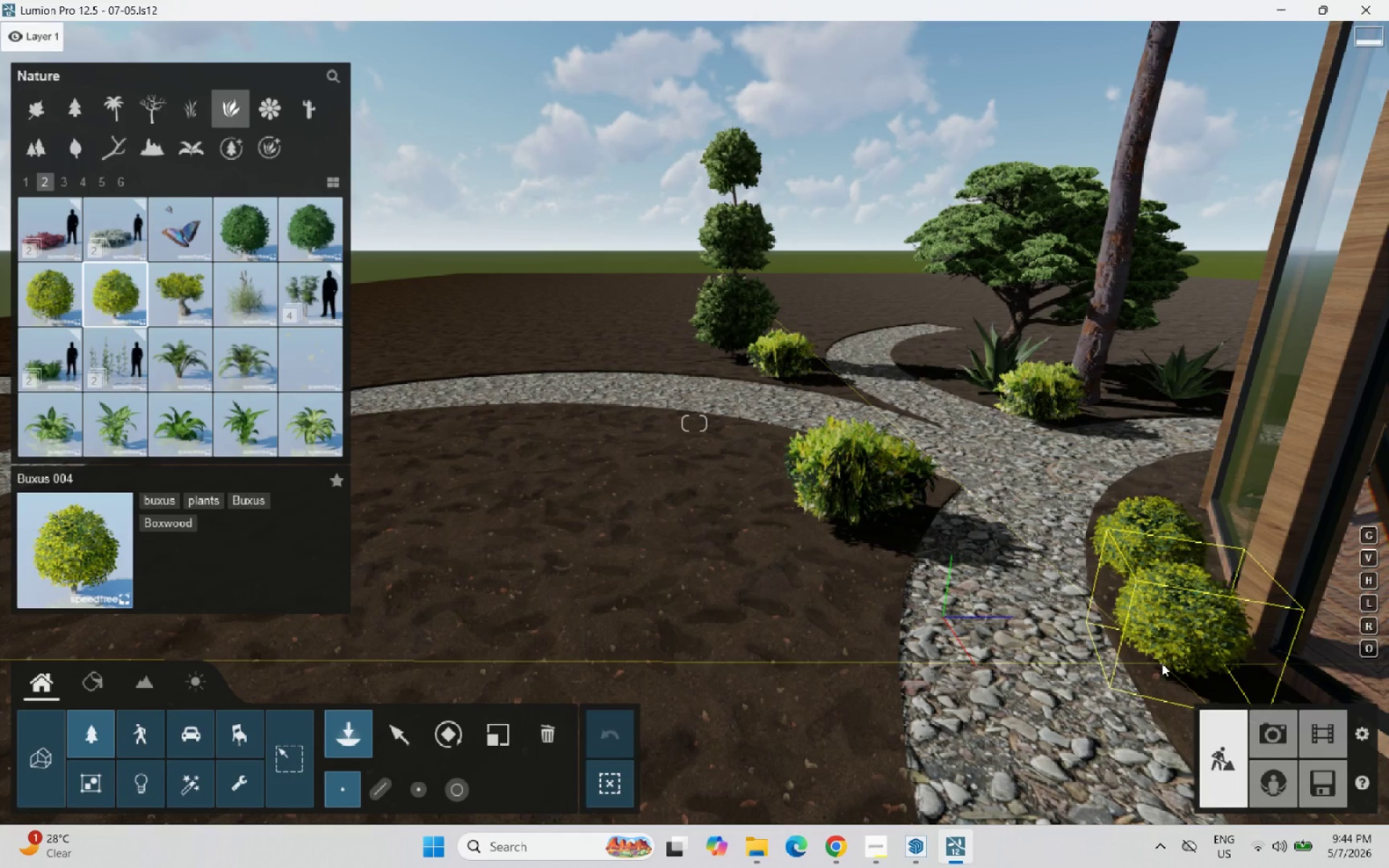 
left_click([1164, 664])
 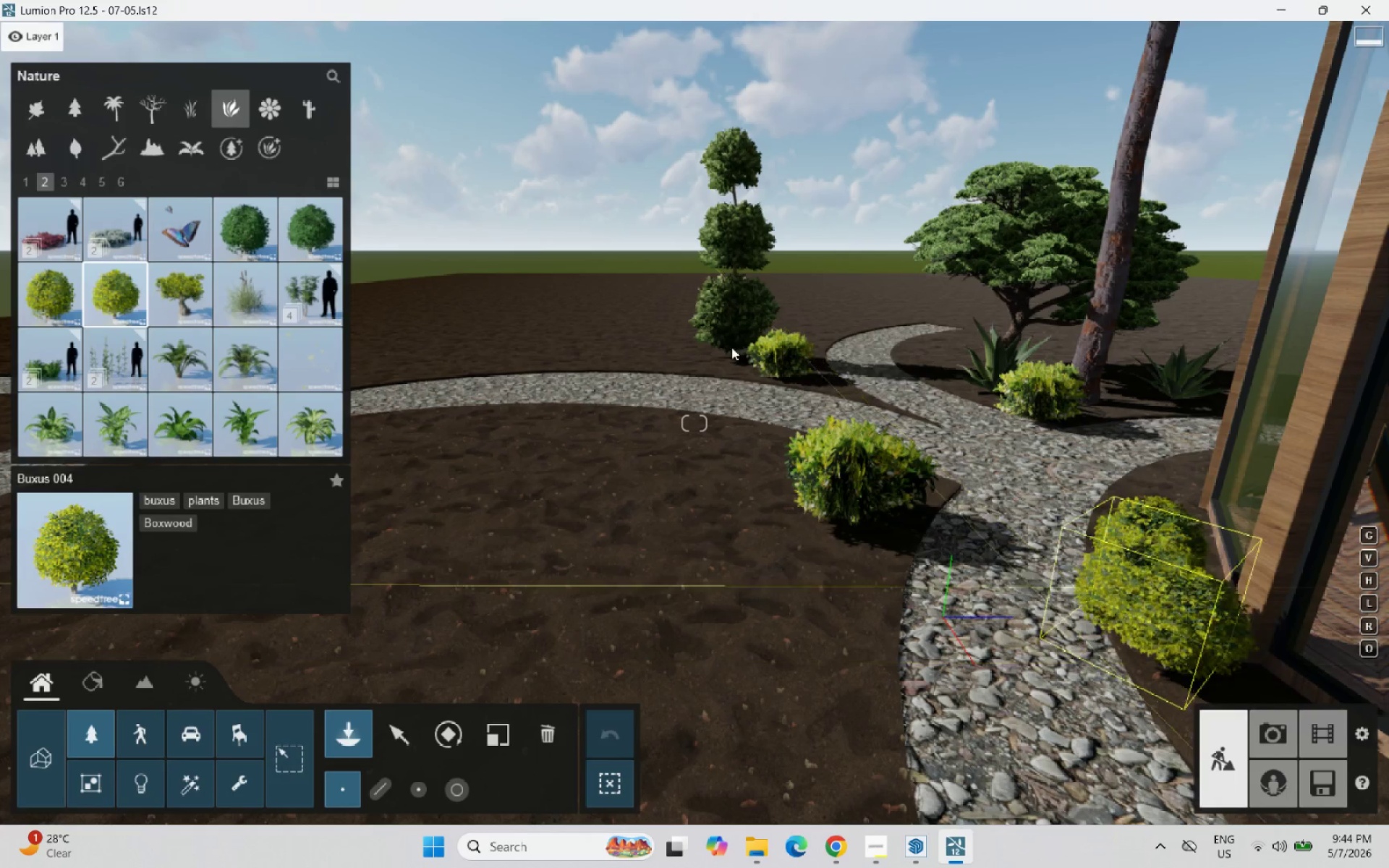 
scroll: coordinate [649, 200], scroll_direction: down, amount: 3.0
 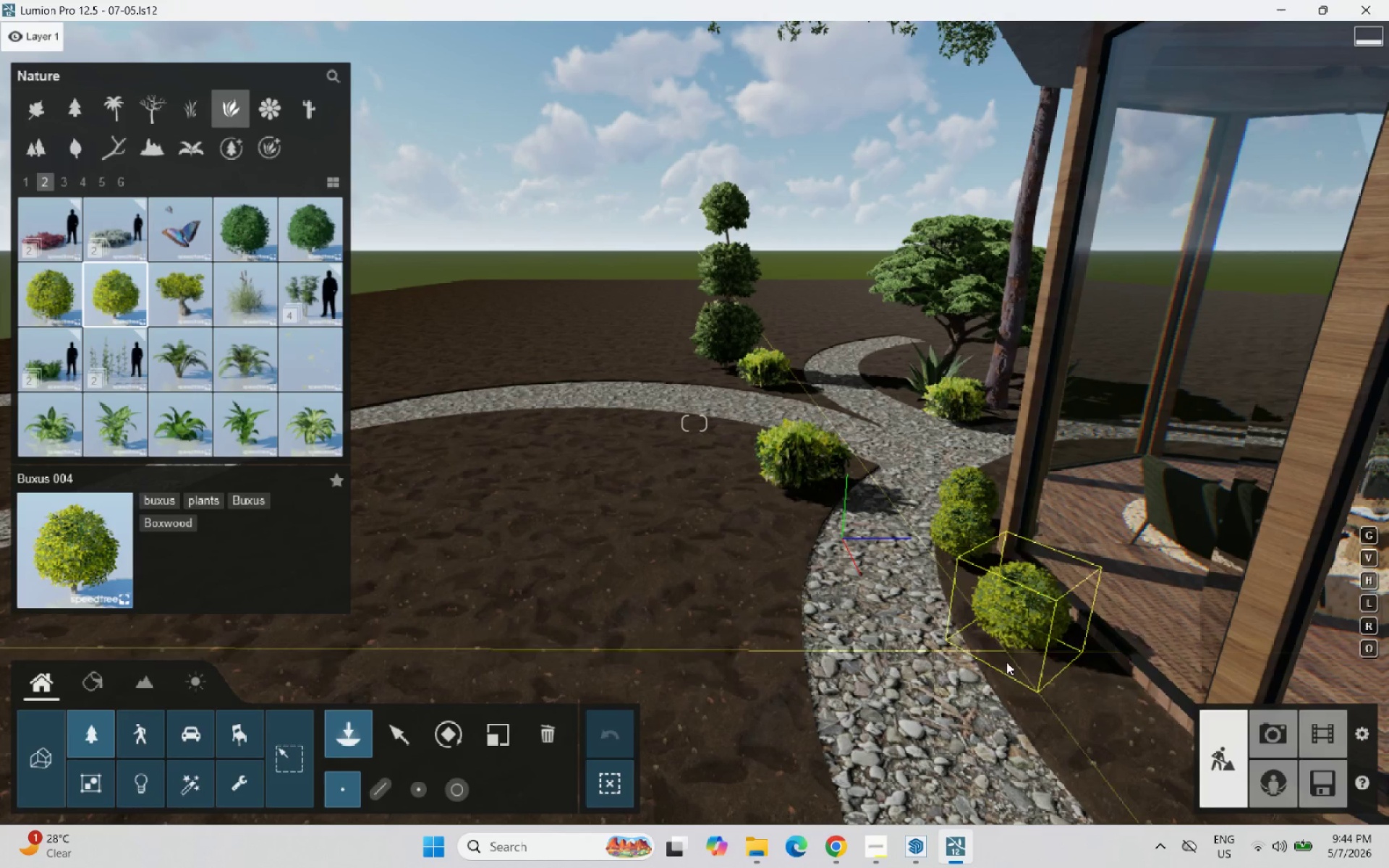 
left_click([1006, 664])
 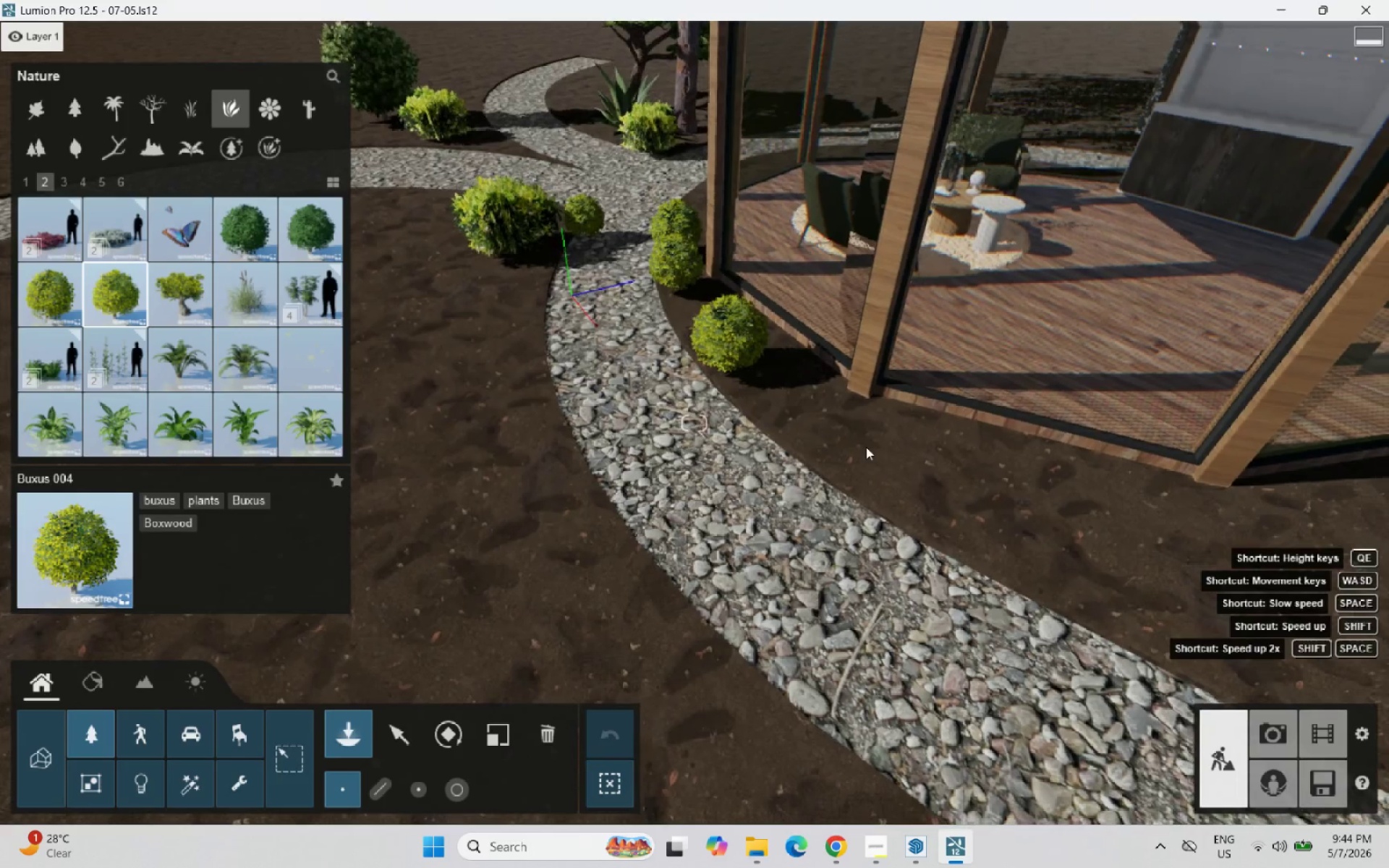 
left_click([855, 444])
 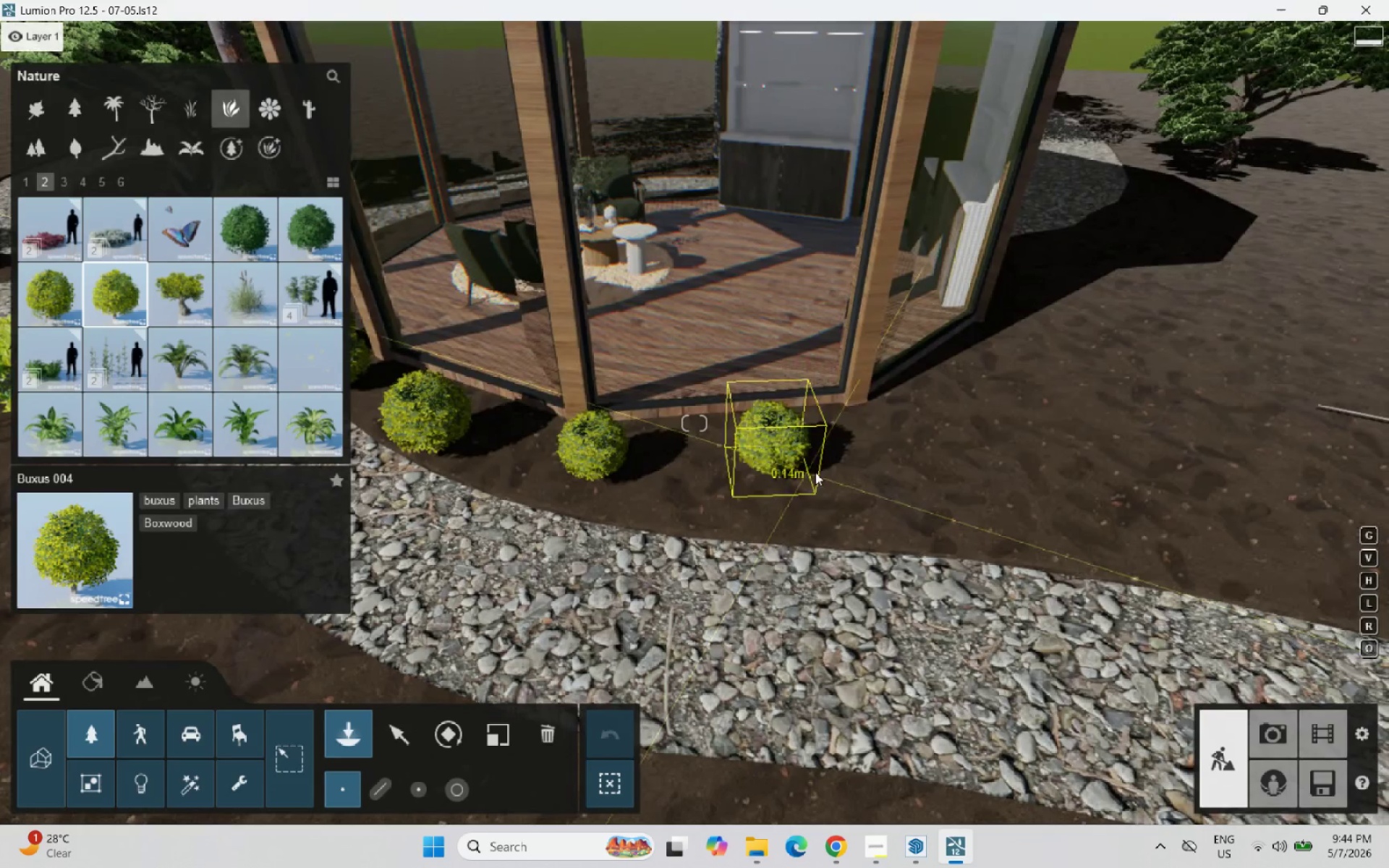 
left_click([832, 463])
 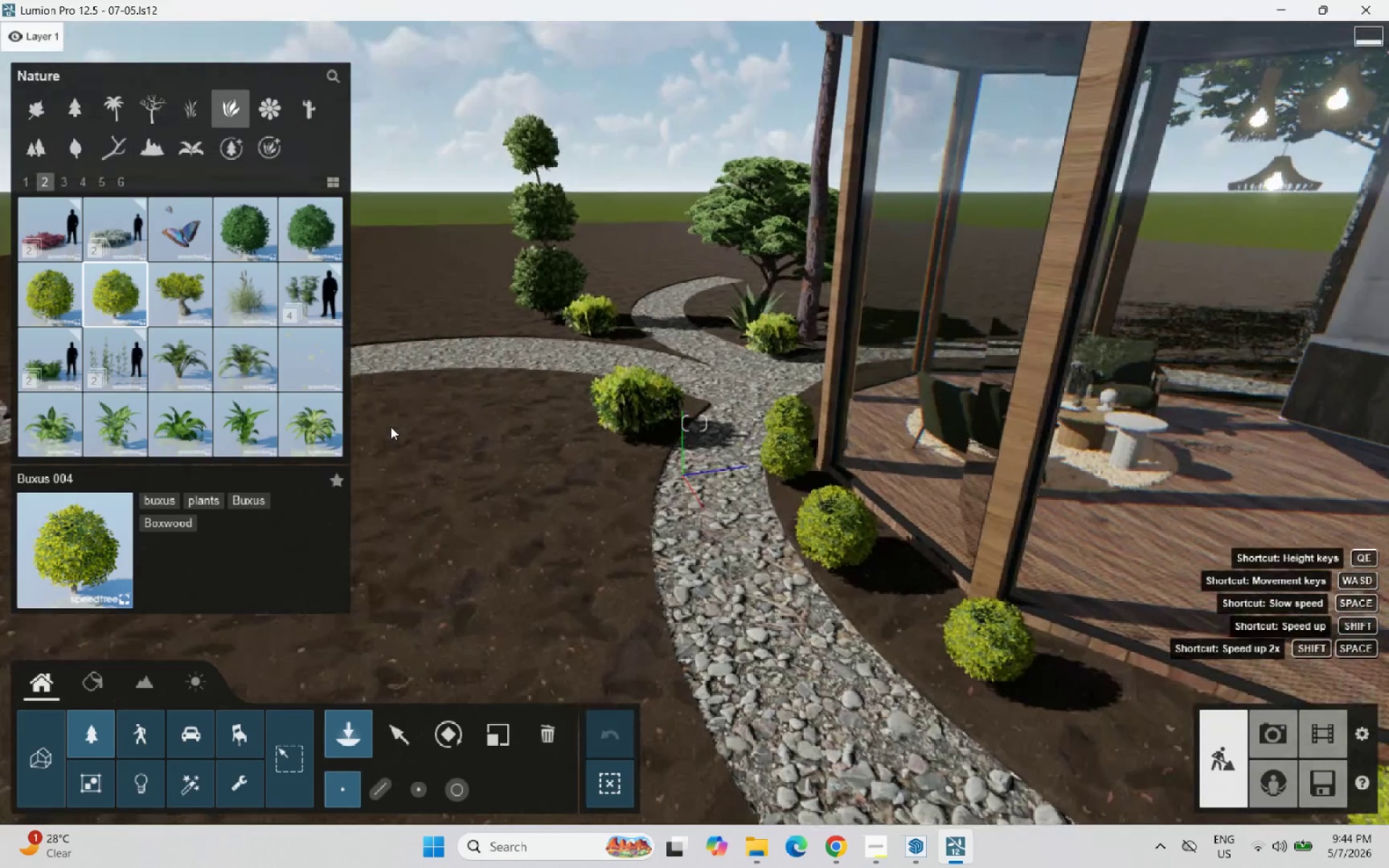 
scroll: coordinate [715, 359], scroll_direction: up, amount: 12.0
 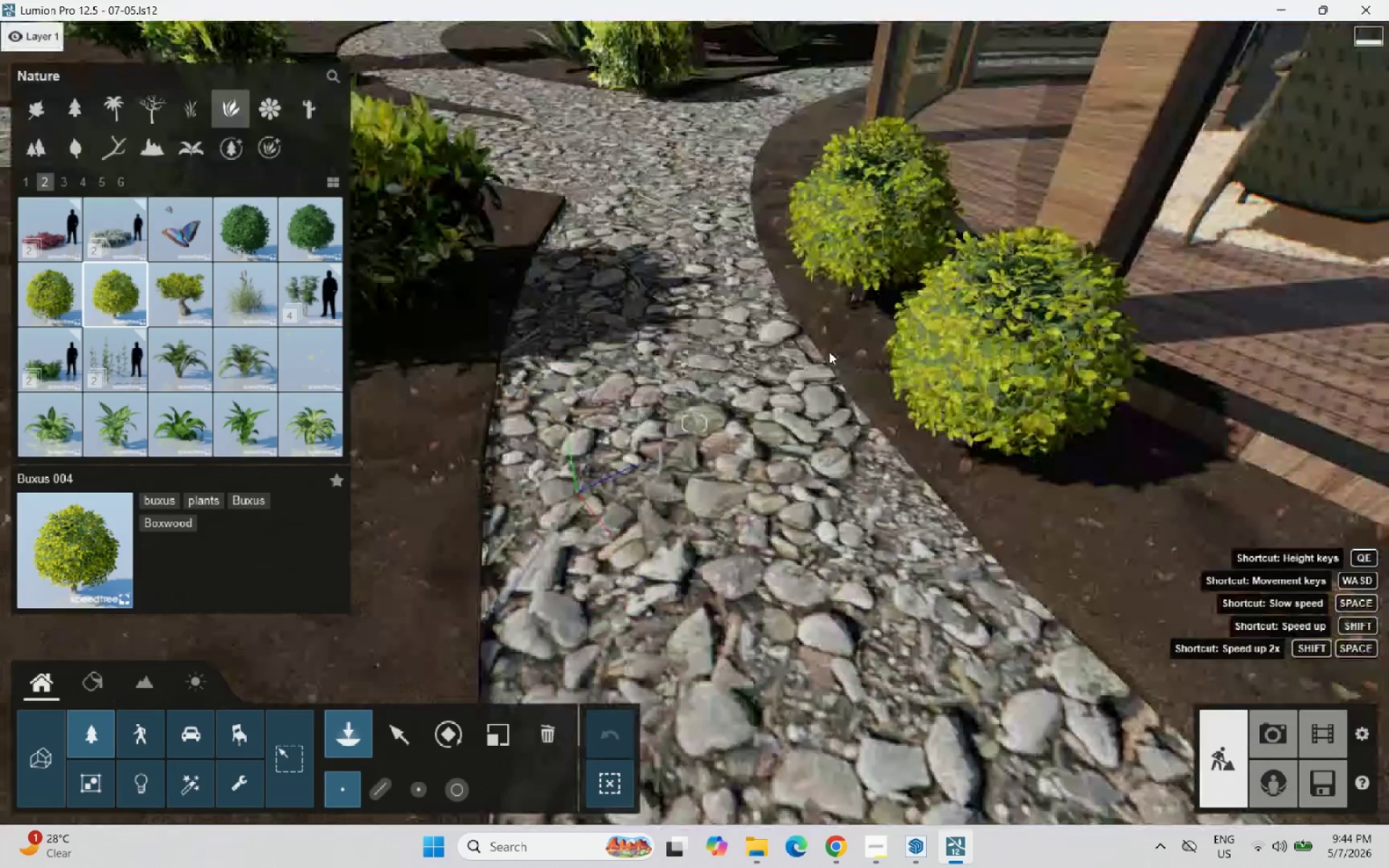 
scroll: coordinate [832, 352], scroll_direction: down, amount: 11.0
 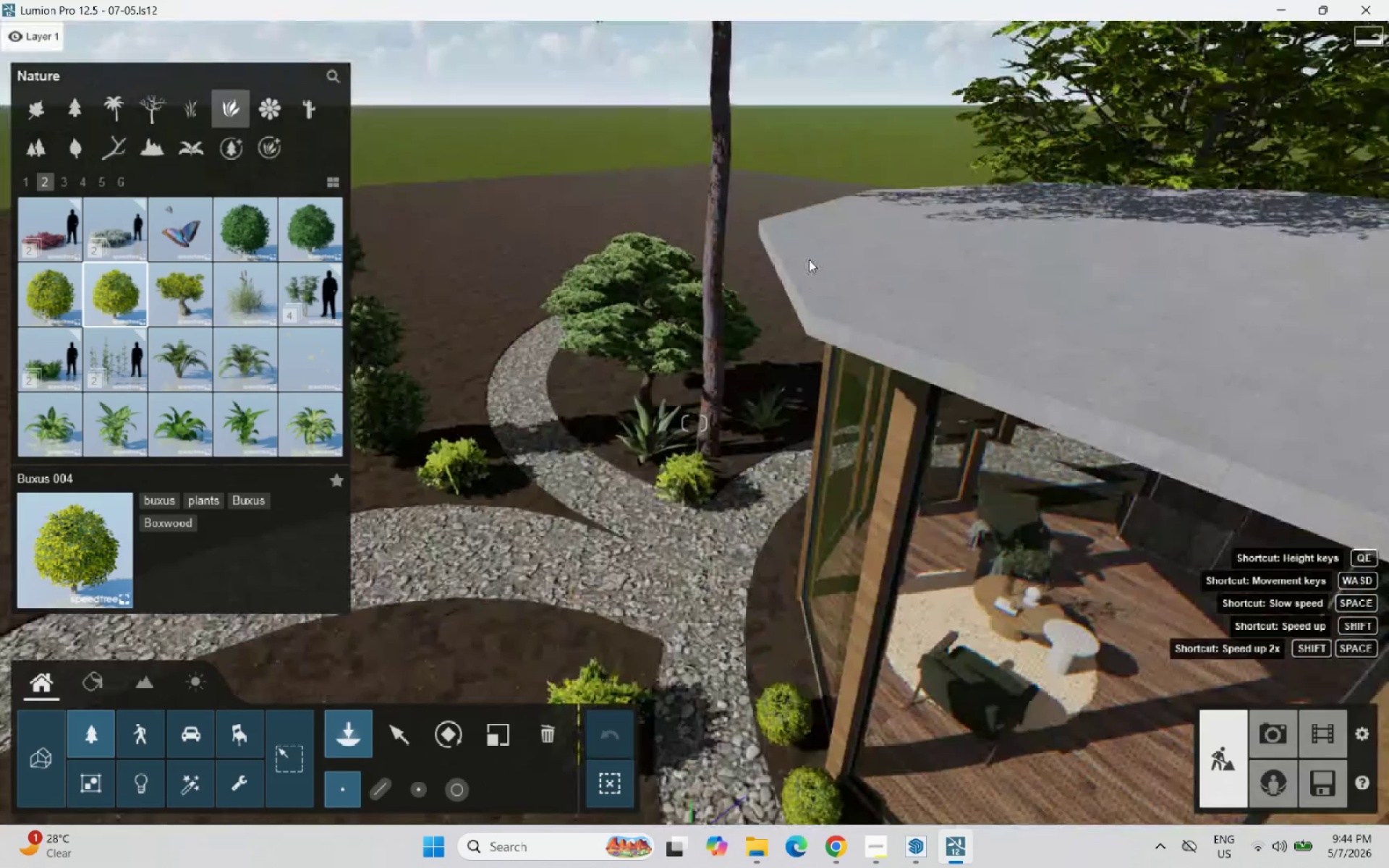 
scroll: coordinate [830, 619], scroll_direction: up, amount: 7.0
 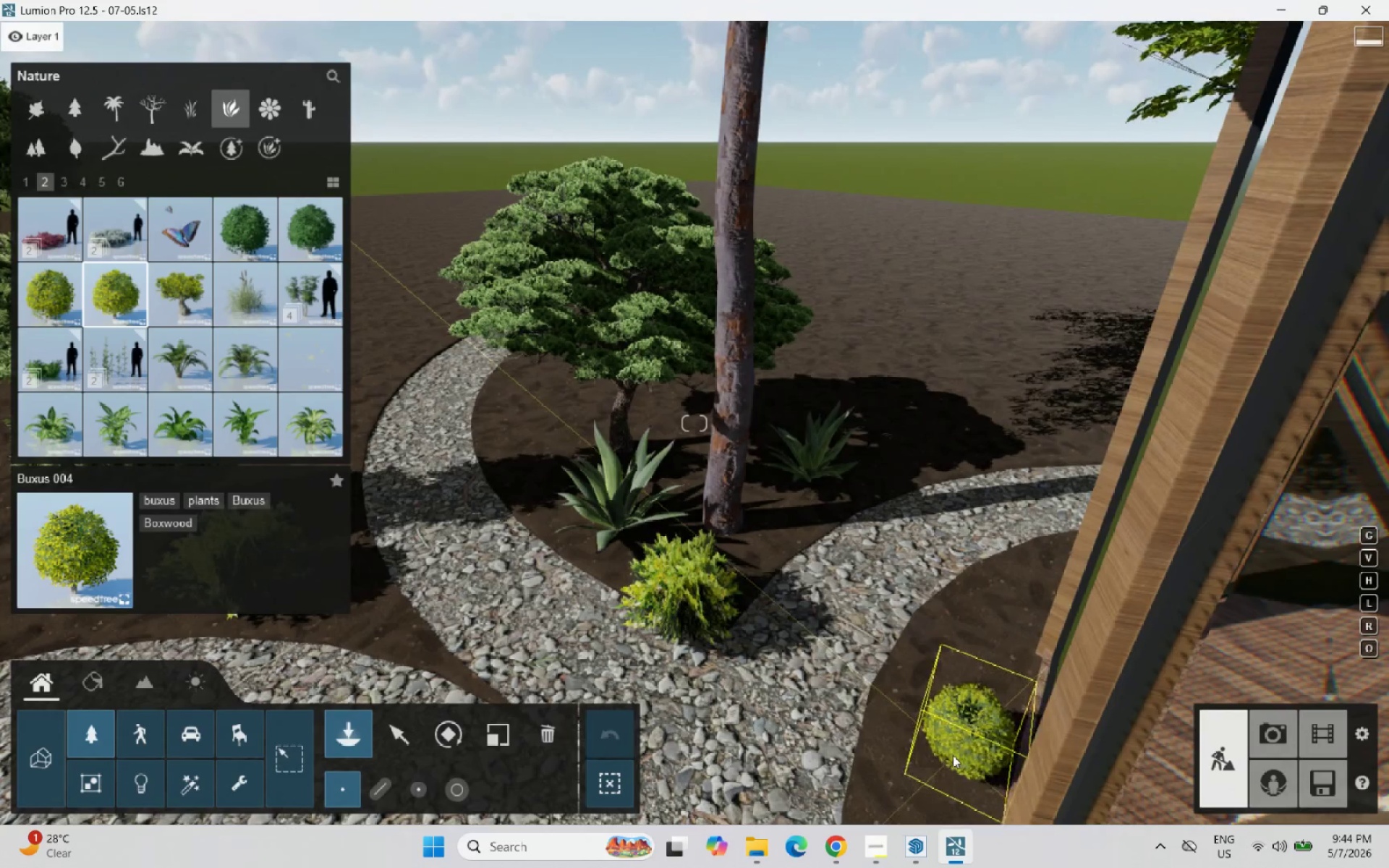 
left_click_drag(start_coordinate=[936, 753], to_coordinate=[931, 752])
 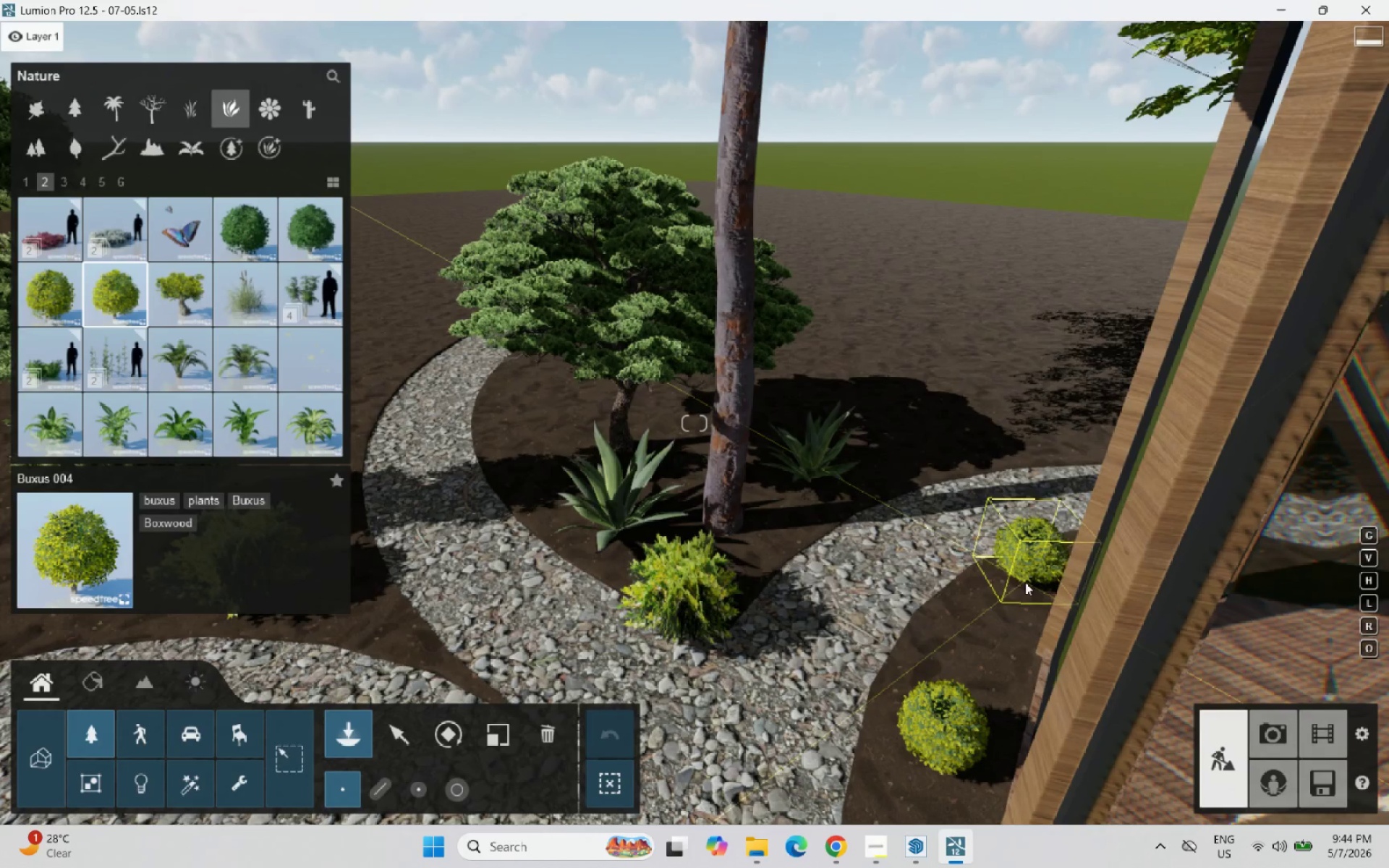 
left_click([1025, 587])
 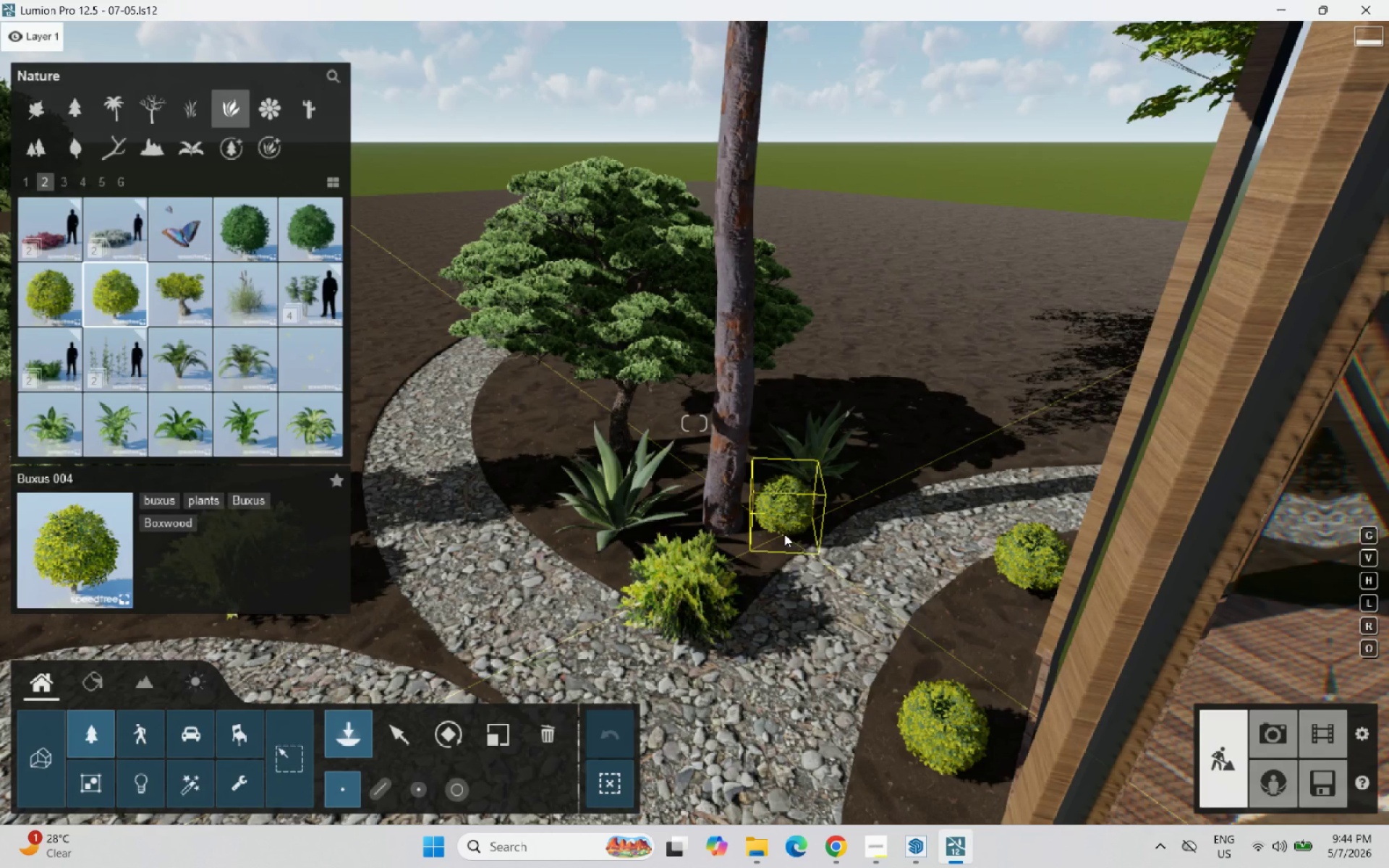 
left_click_drag(start_coordinate=[764, 570], to_coordinate=[760, 570])
 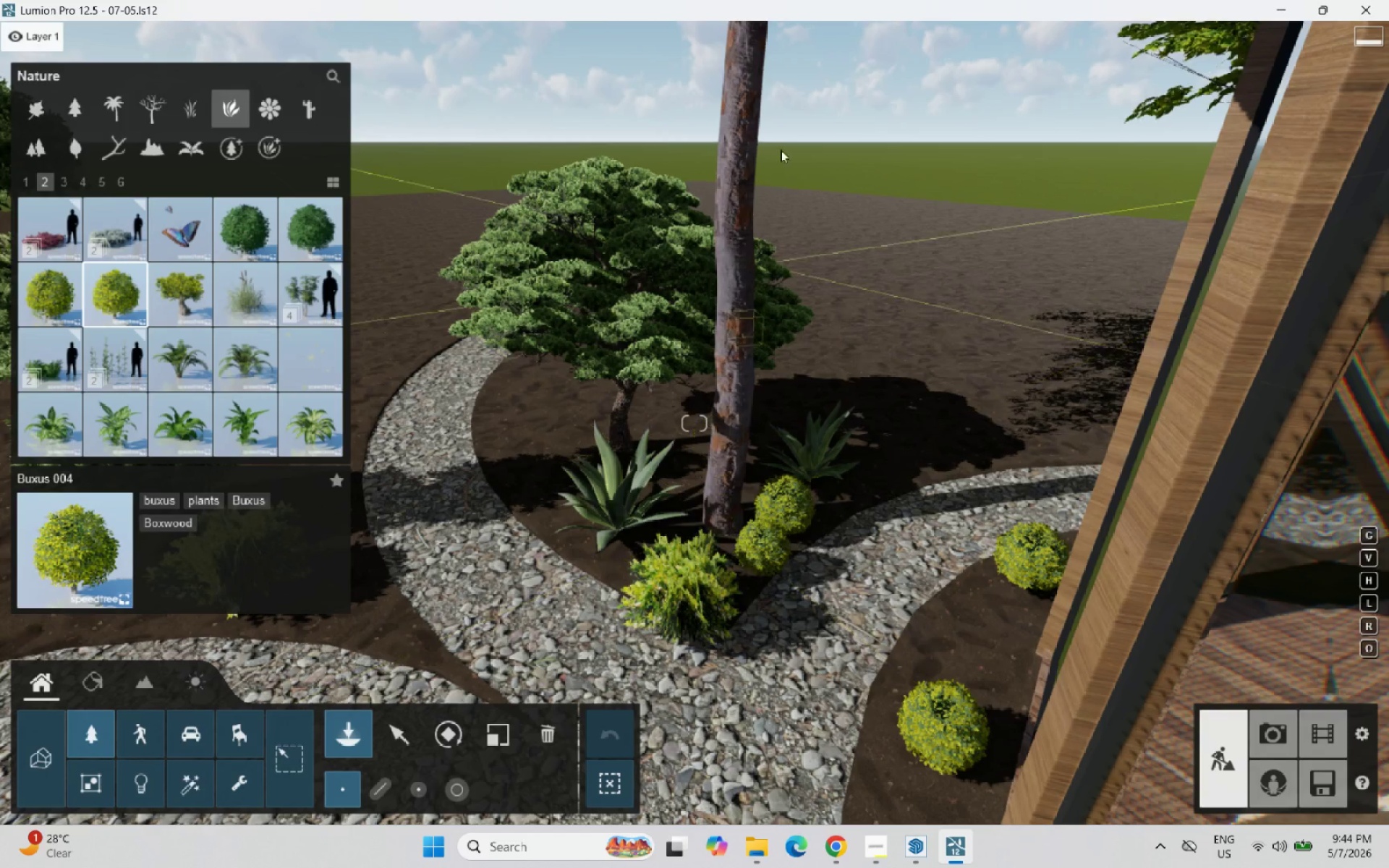 
scroll: coordinate [783, 143], scroll_direction: down, amount: 3.0
 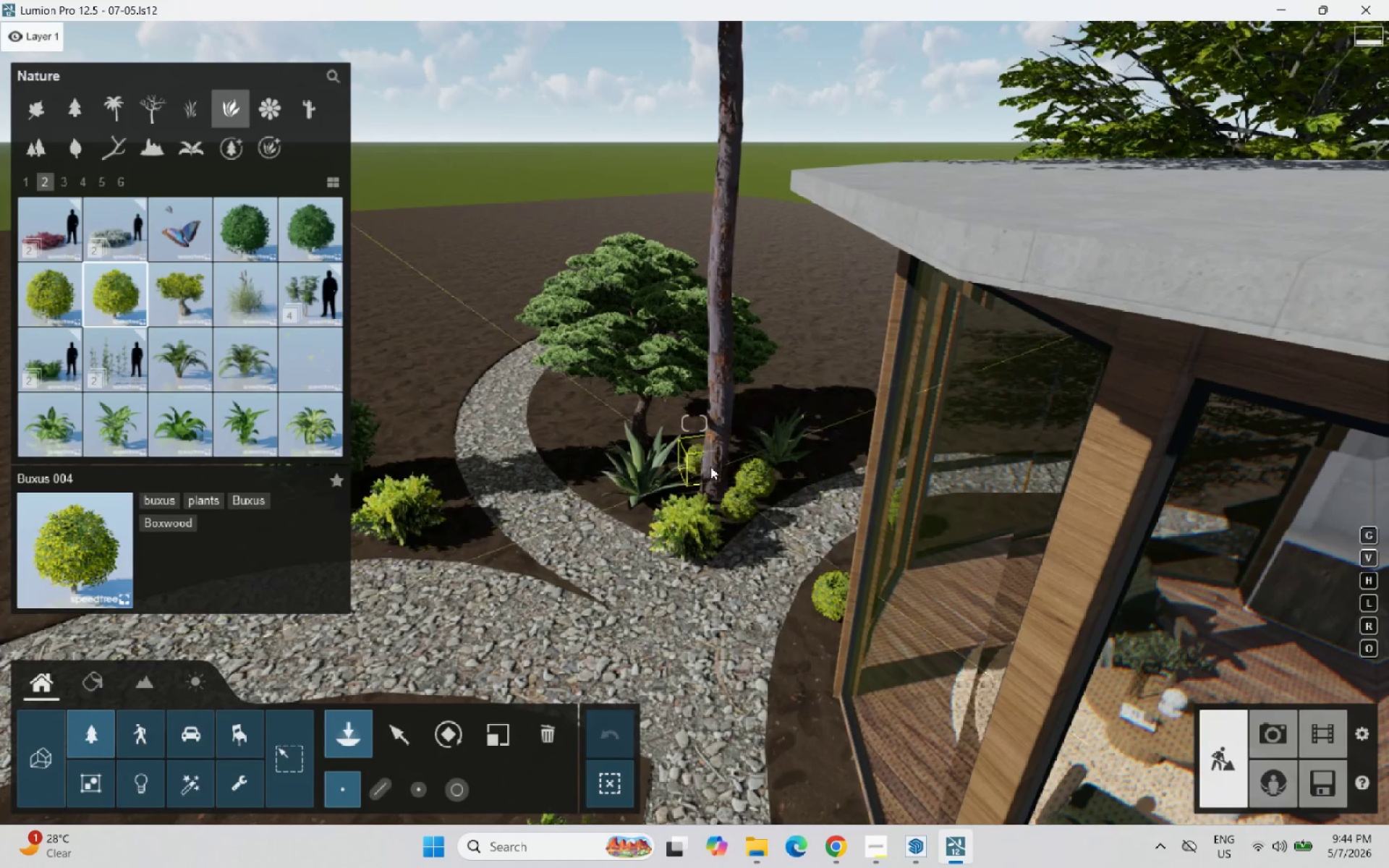 
scroll: coordinate [998, 438], scroll_direction: up, amount: 5.0
 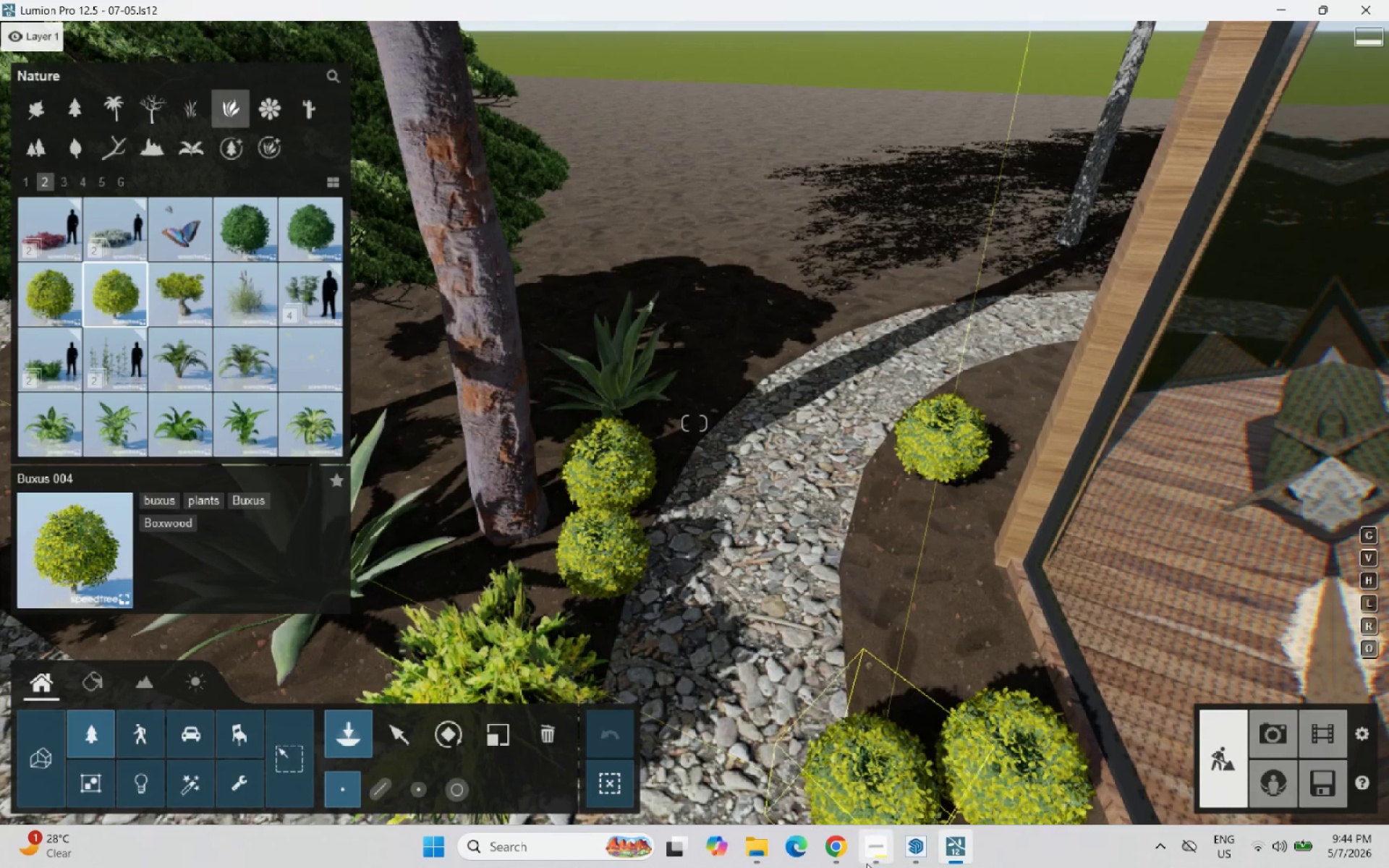 
left_click([865, 862])